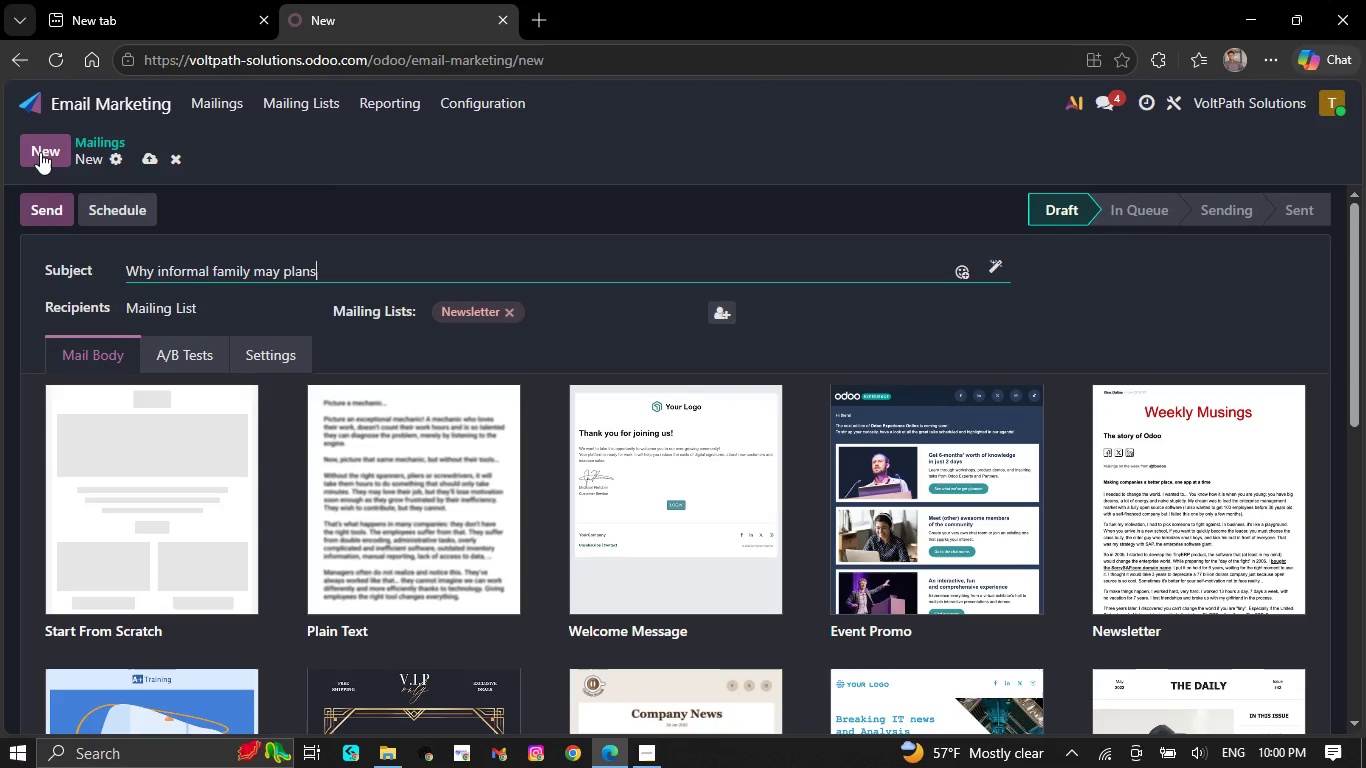 
key(Backspace)
key(Backspace)
key(Backspace)
key(Backspace)
key(Backspace)
type(plans may not be enough)
 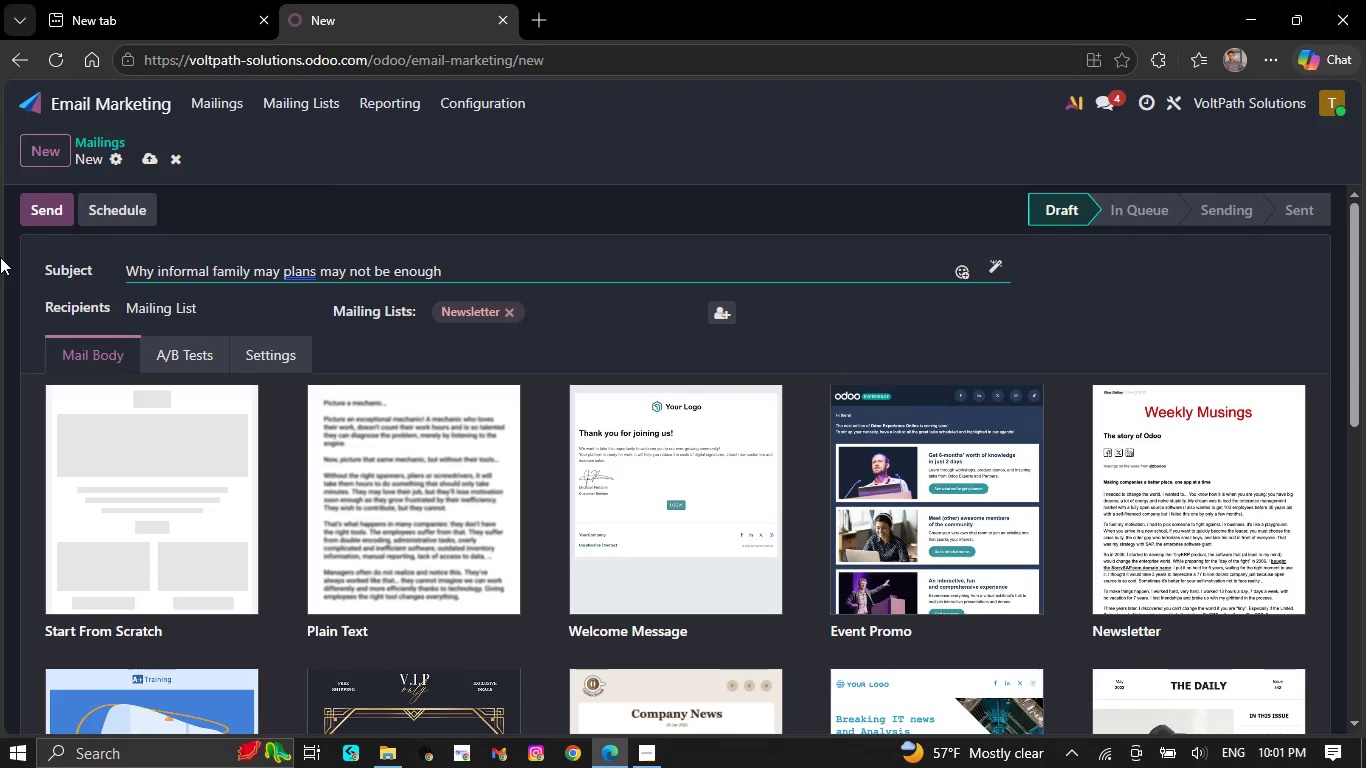 
wait(5.08)
 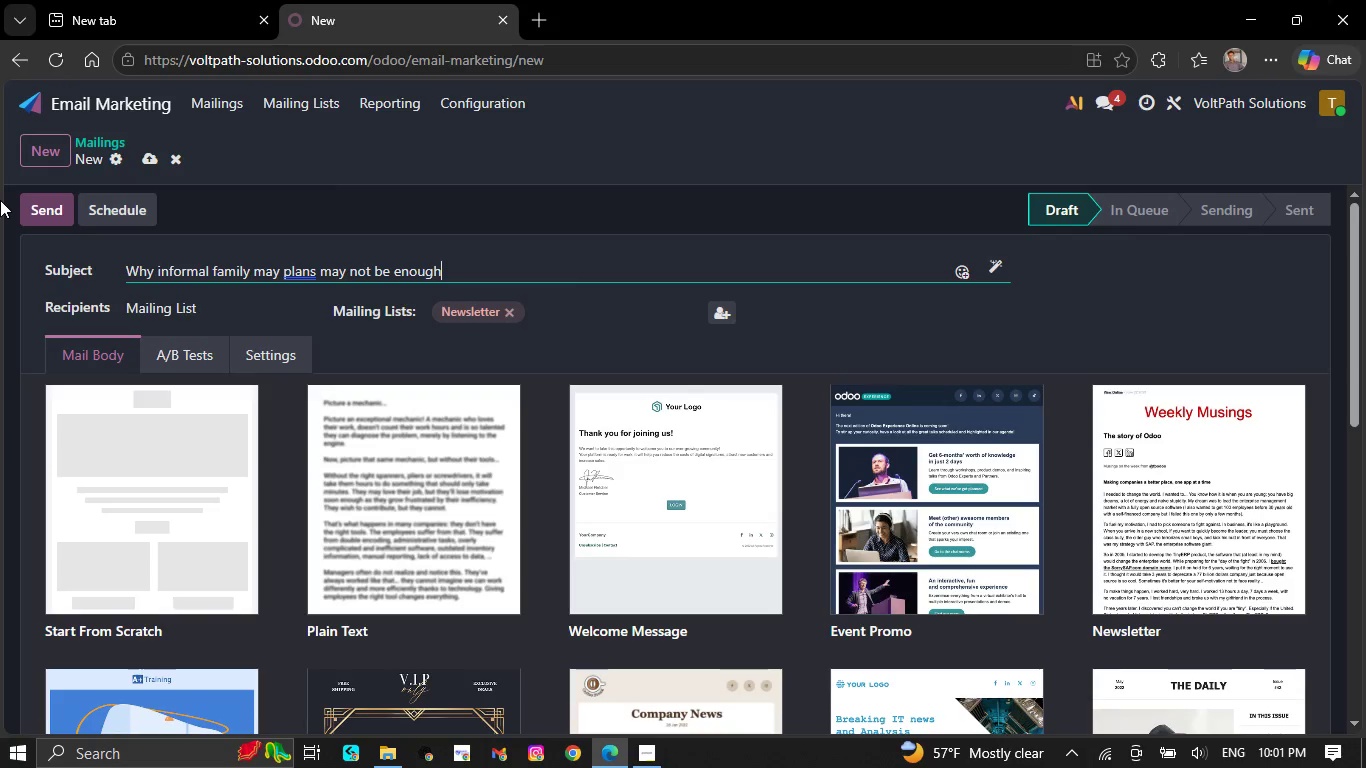 
mouse_move([329, 290])
 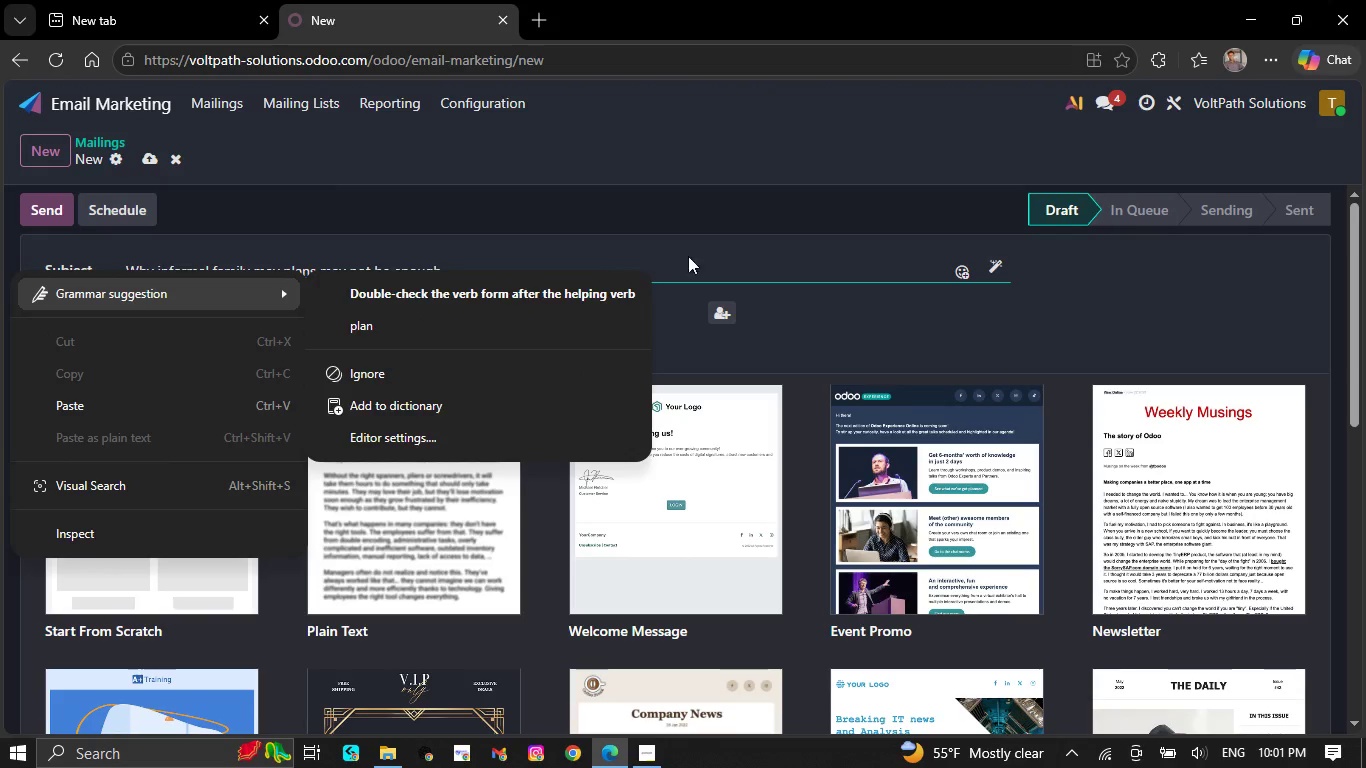 
left_click([745, 256])
 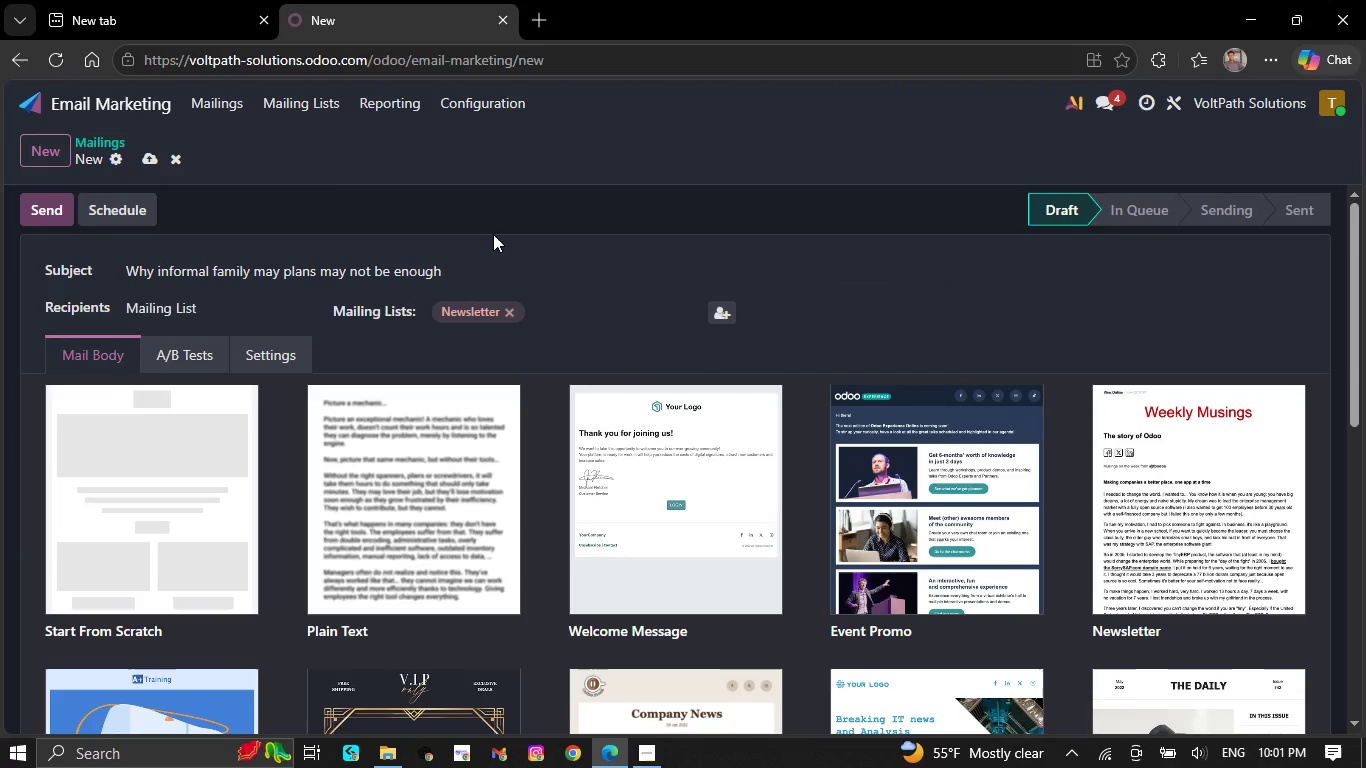 
scroll: coordinate [488, 253], scroll_direction: down, amount: 5.0
 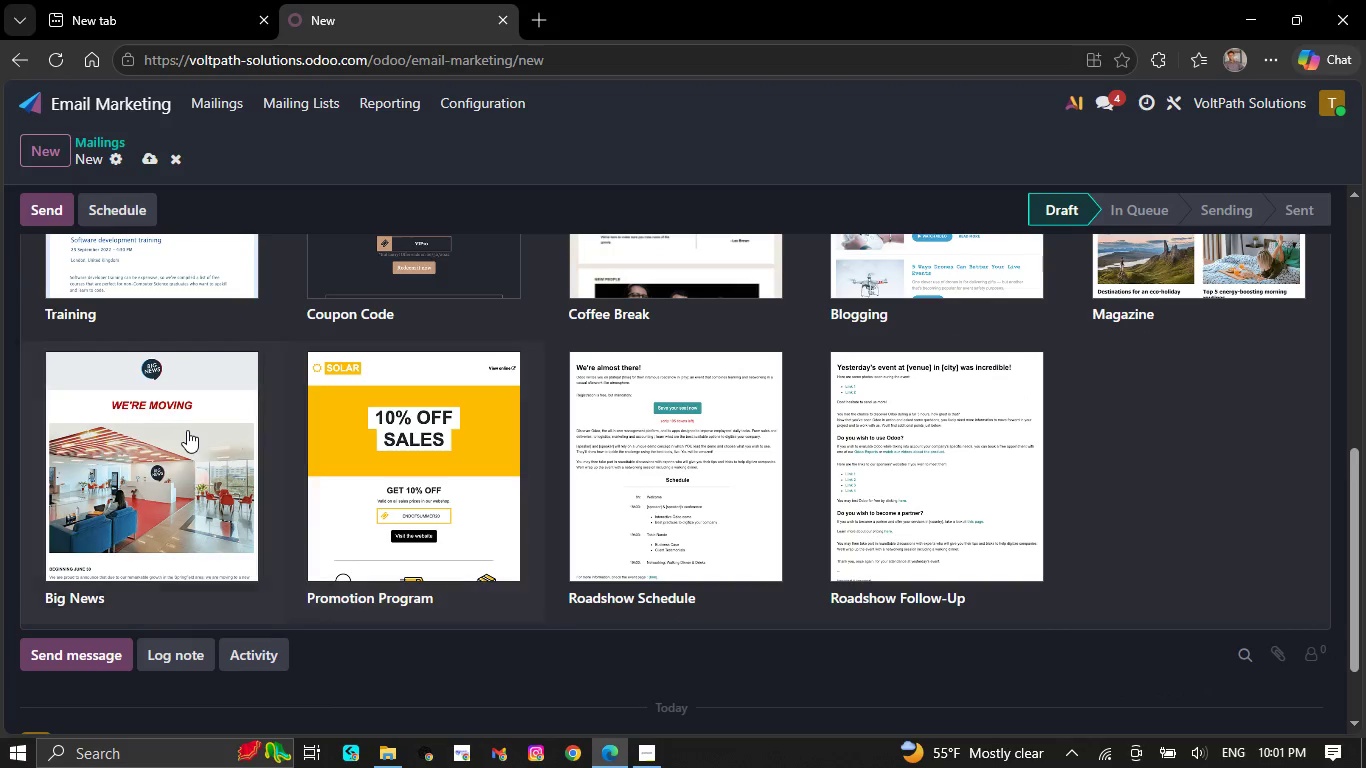 
left_click([187, 430])
 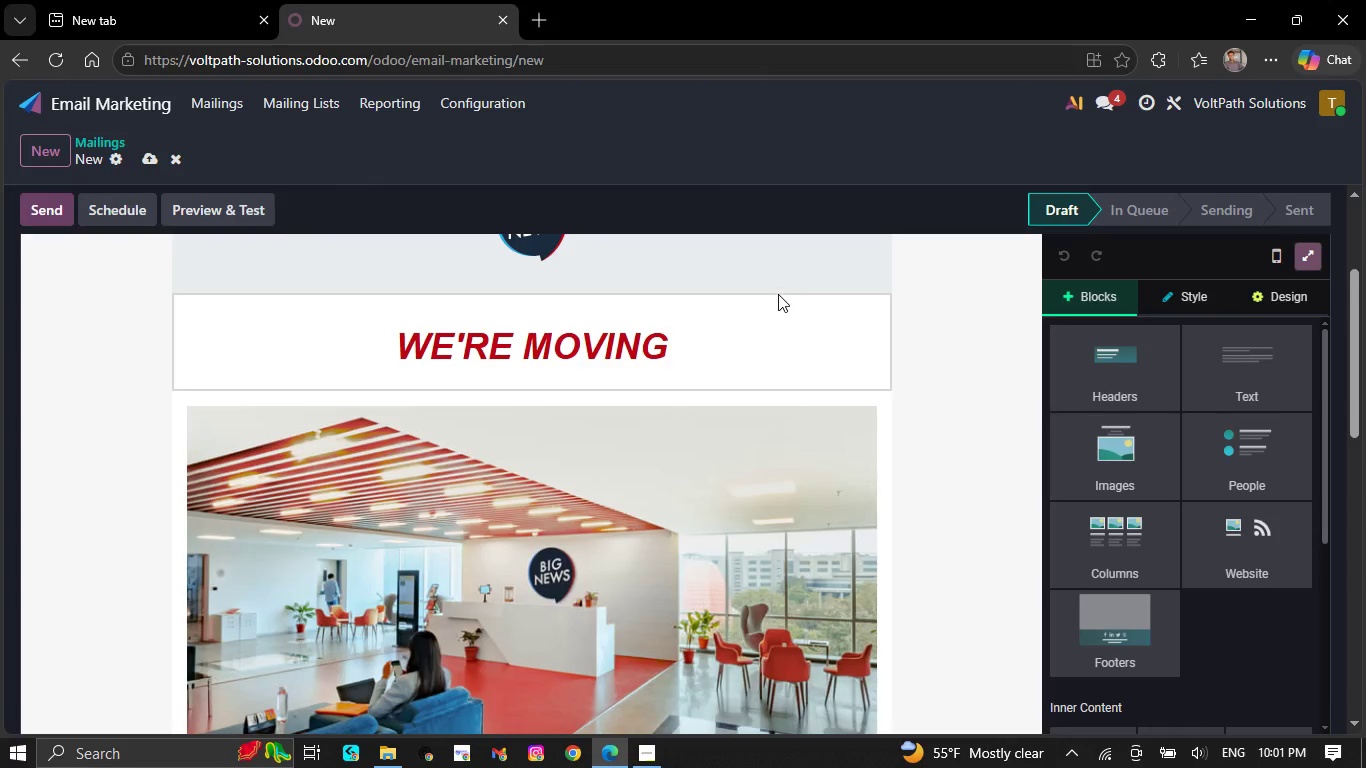 
left_click([778, 293])
 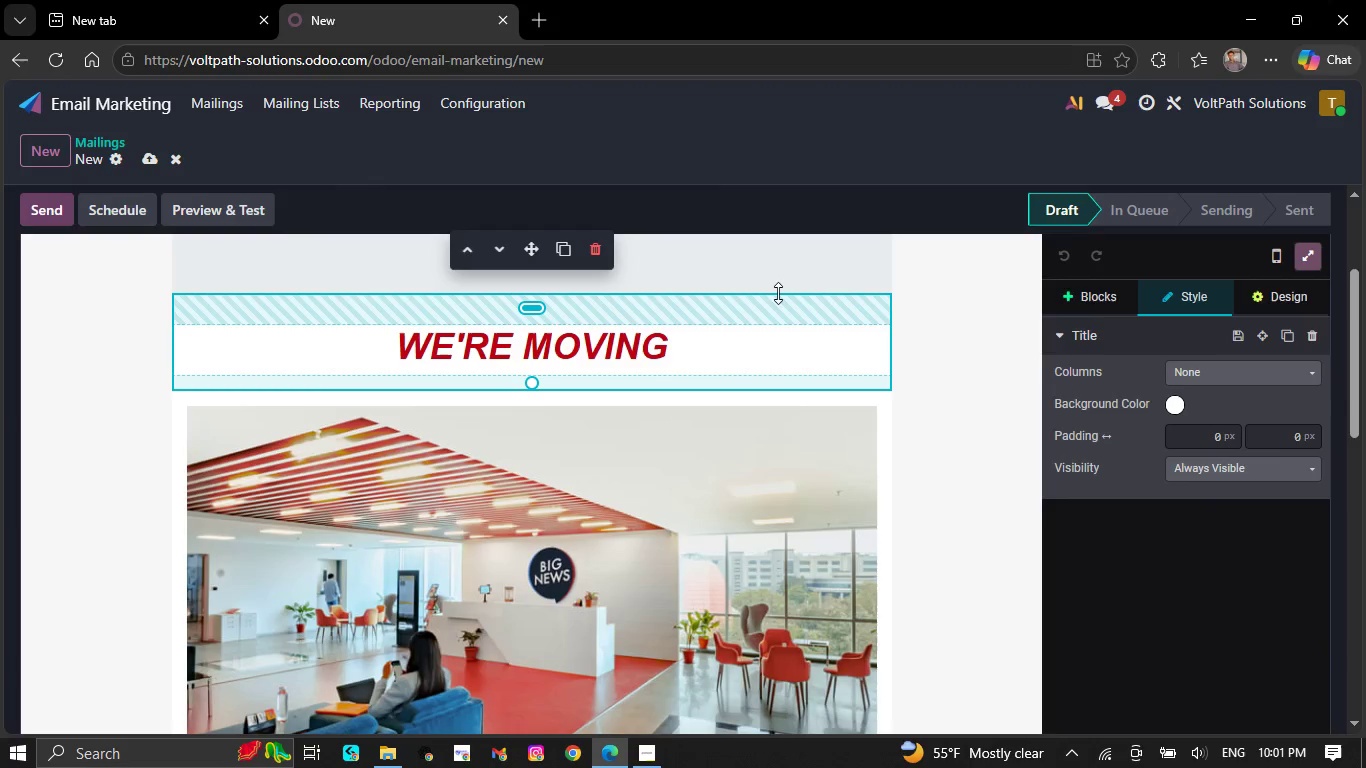 
left_click([778, 264])
 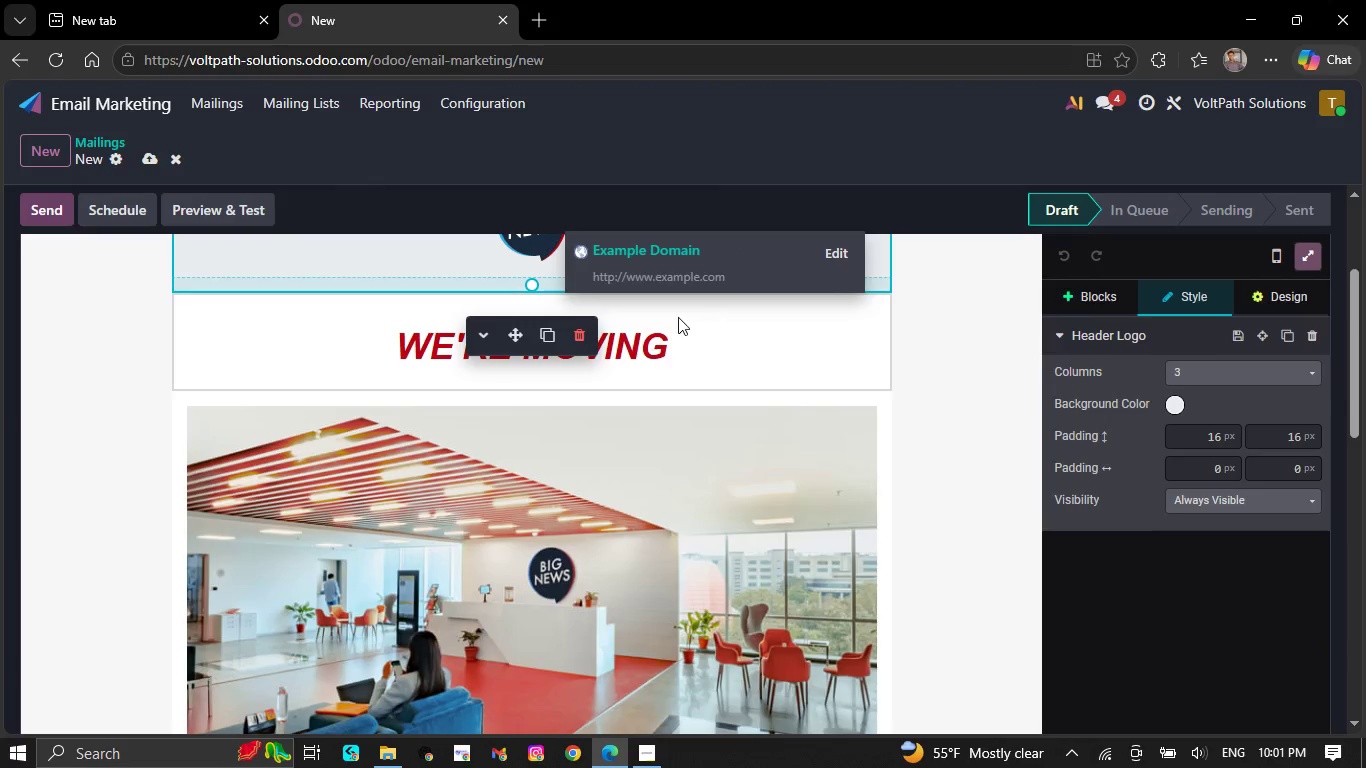 
left_click([586, 337])
 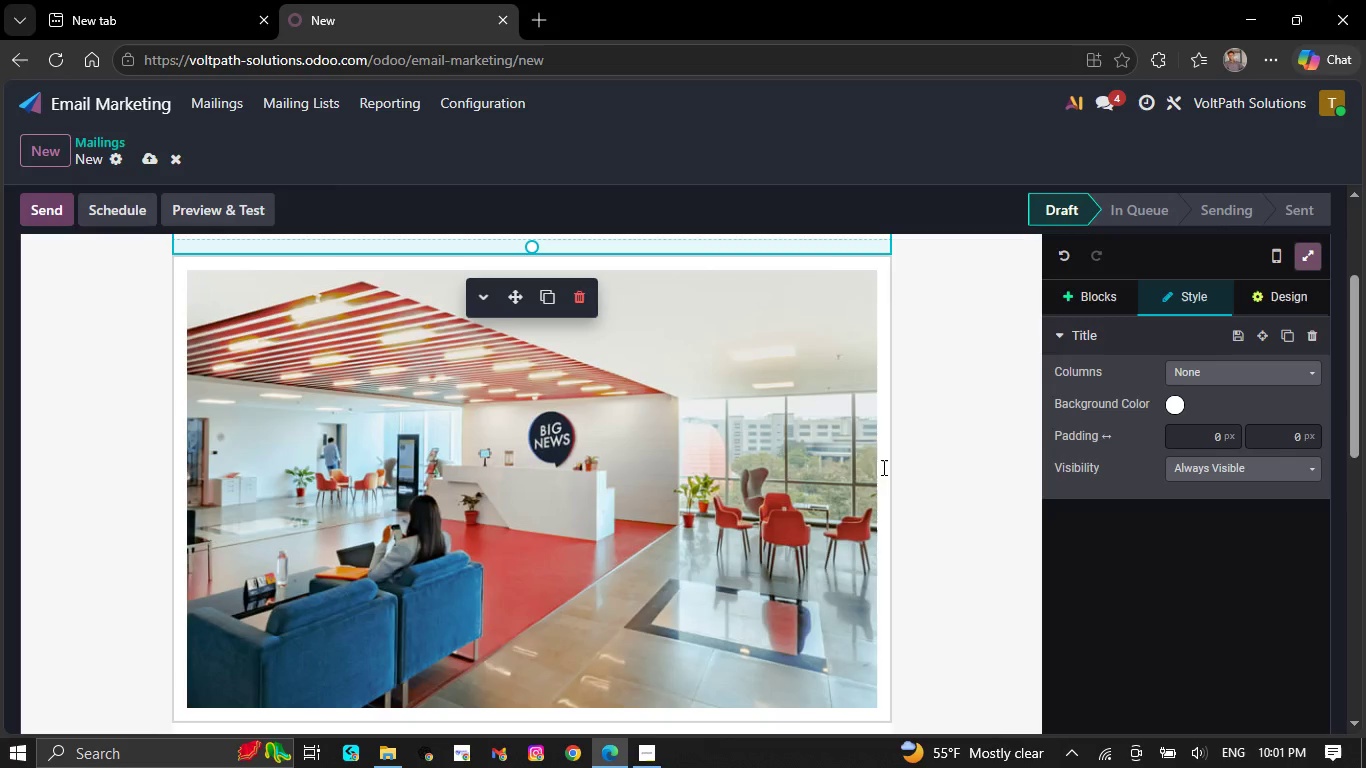 
scroll: coordinate [903, 469], scroll_direction: up, amount: 2.0
 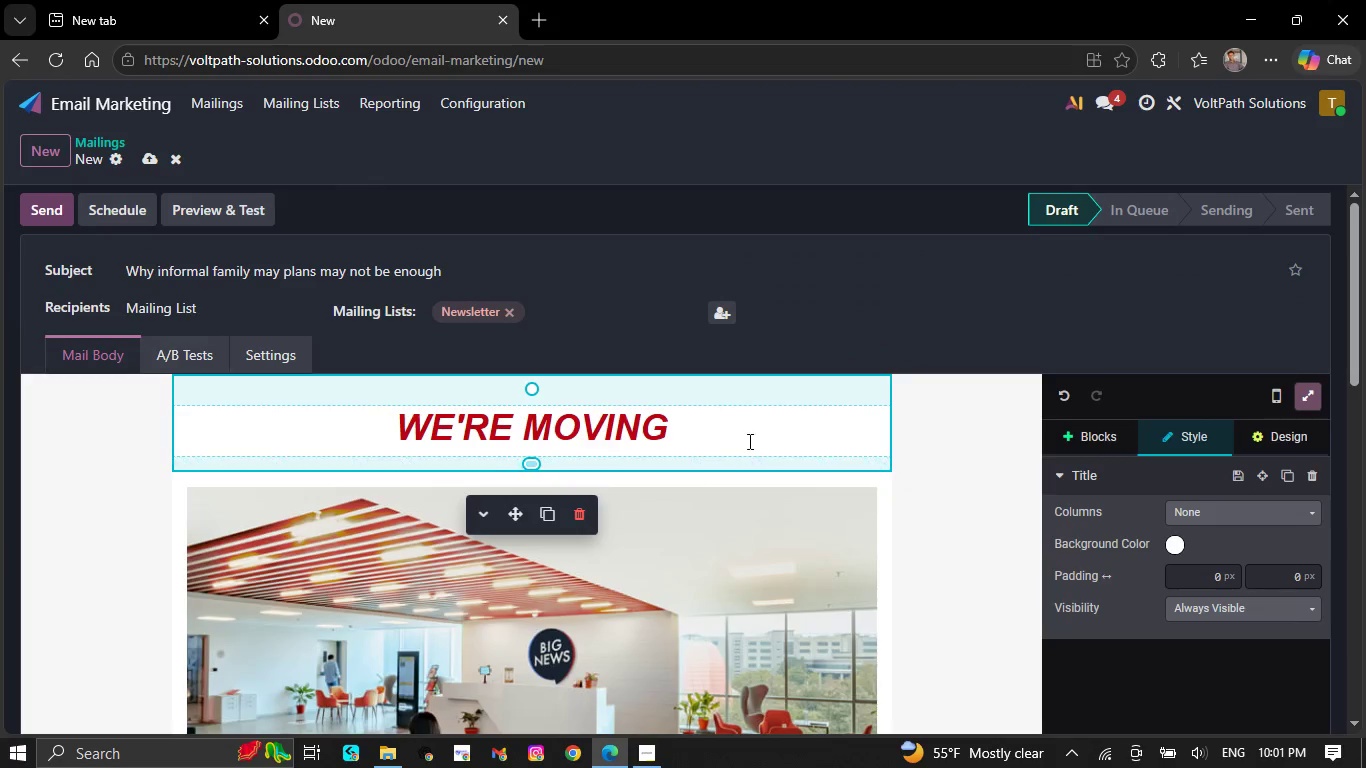 
left_click([737, 434])
 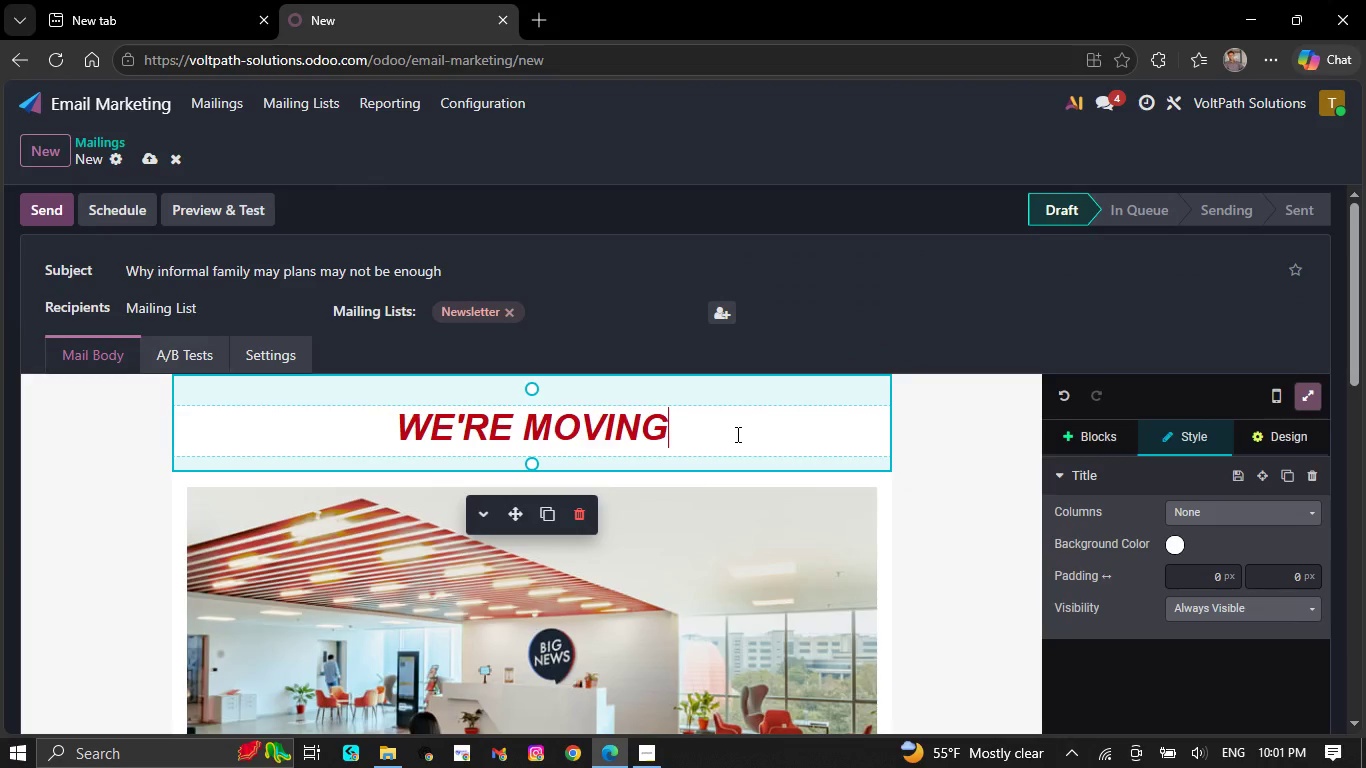 
key(Backspace)
 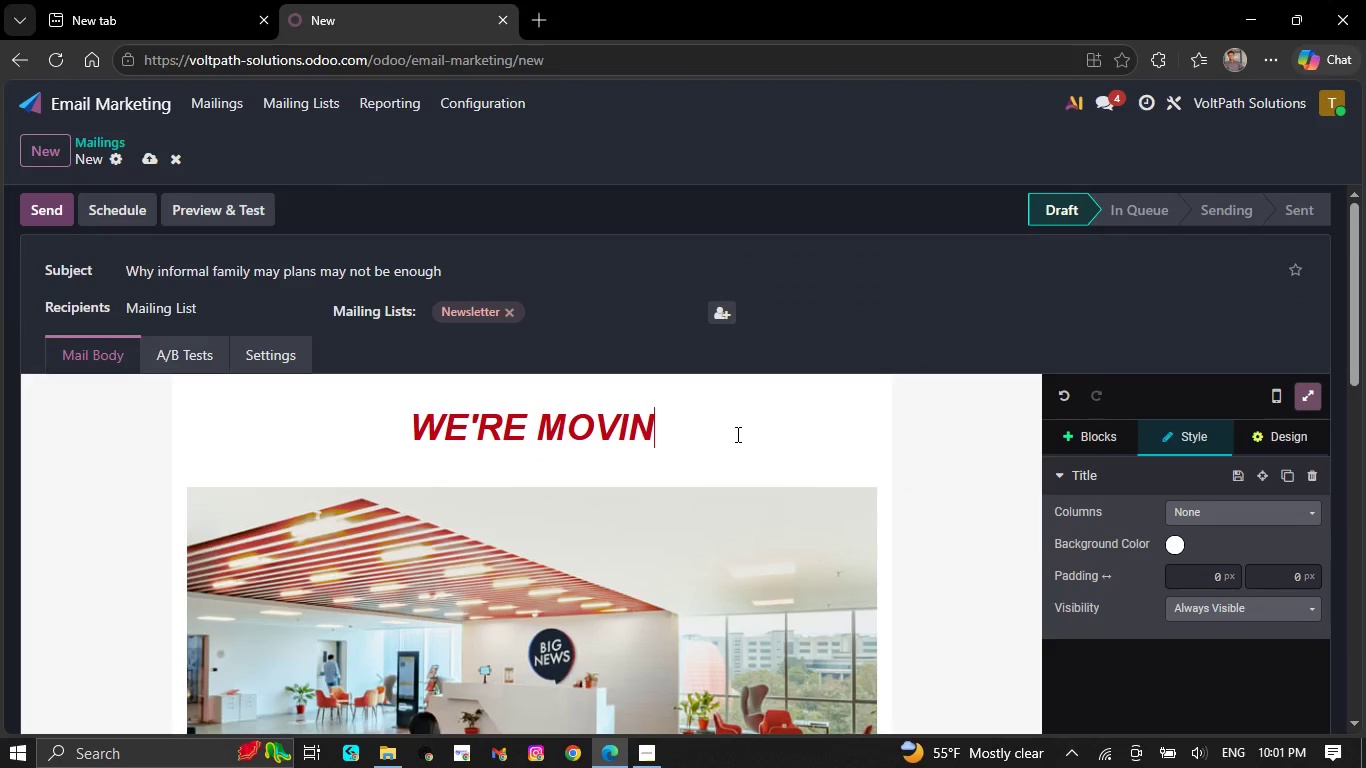 
key(Backspace)
 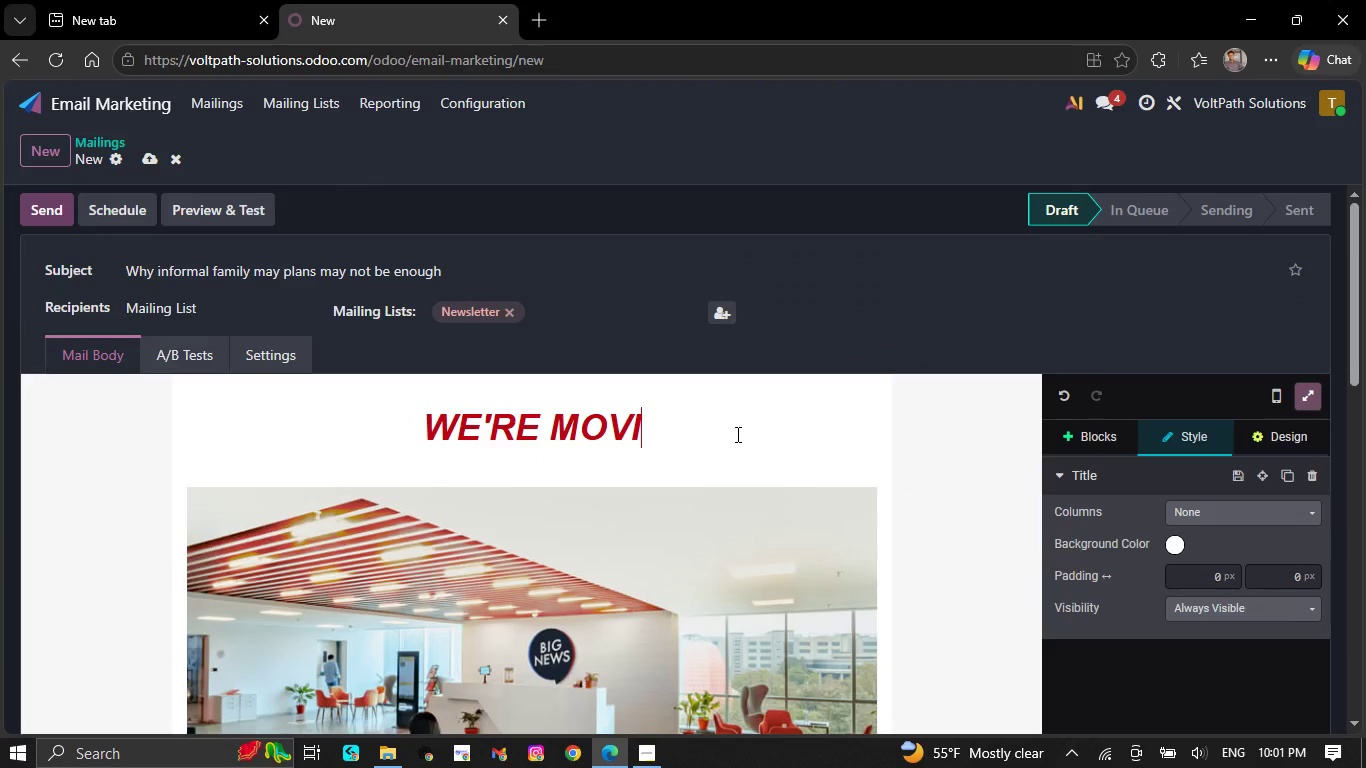 
key(Backspace)
 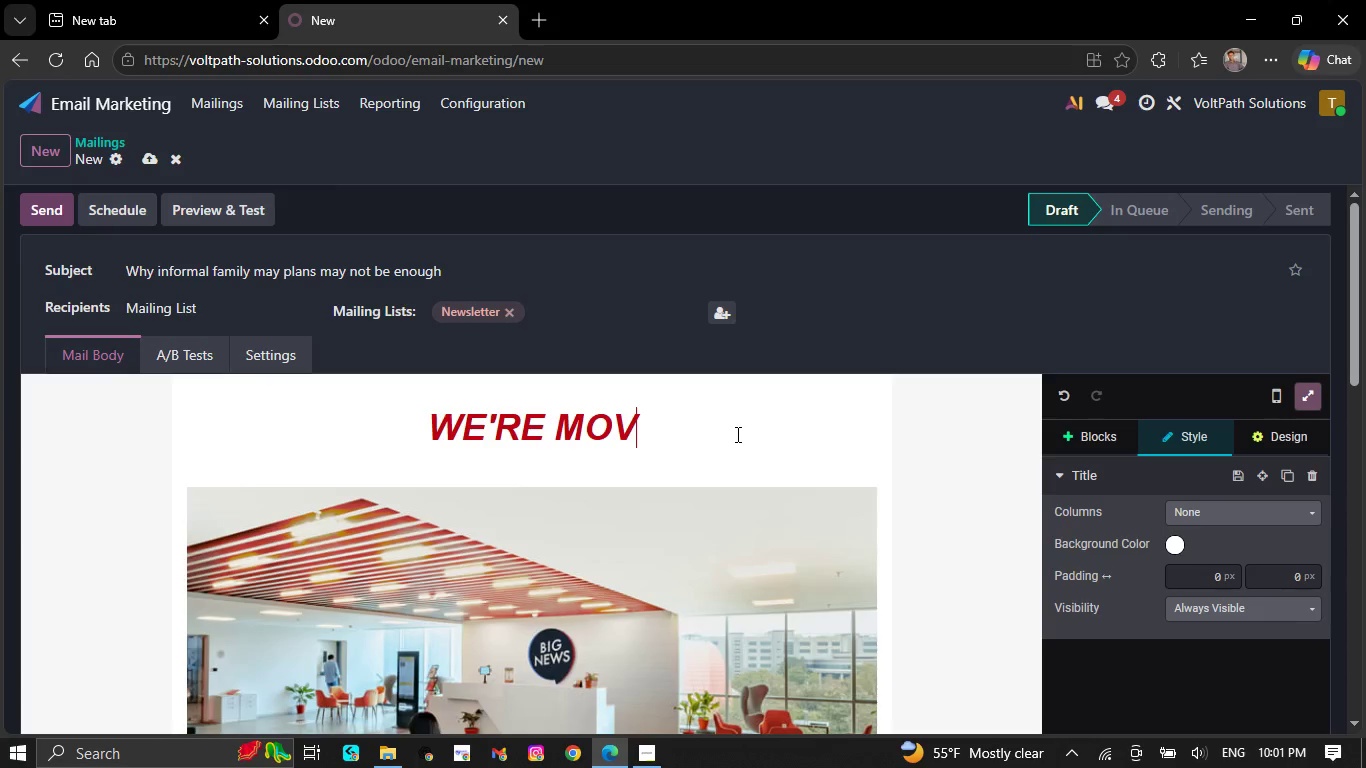 
key(Backspace)
 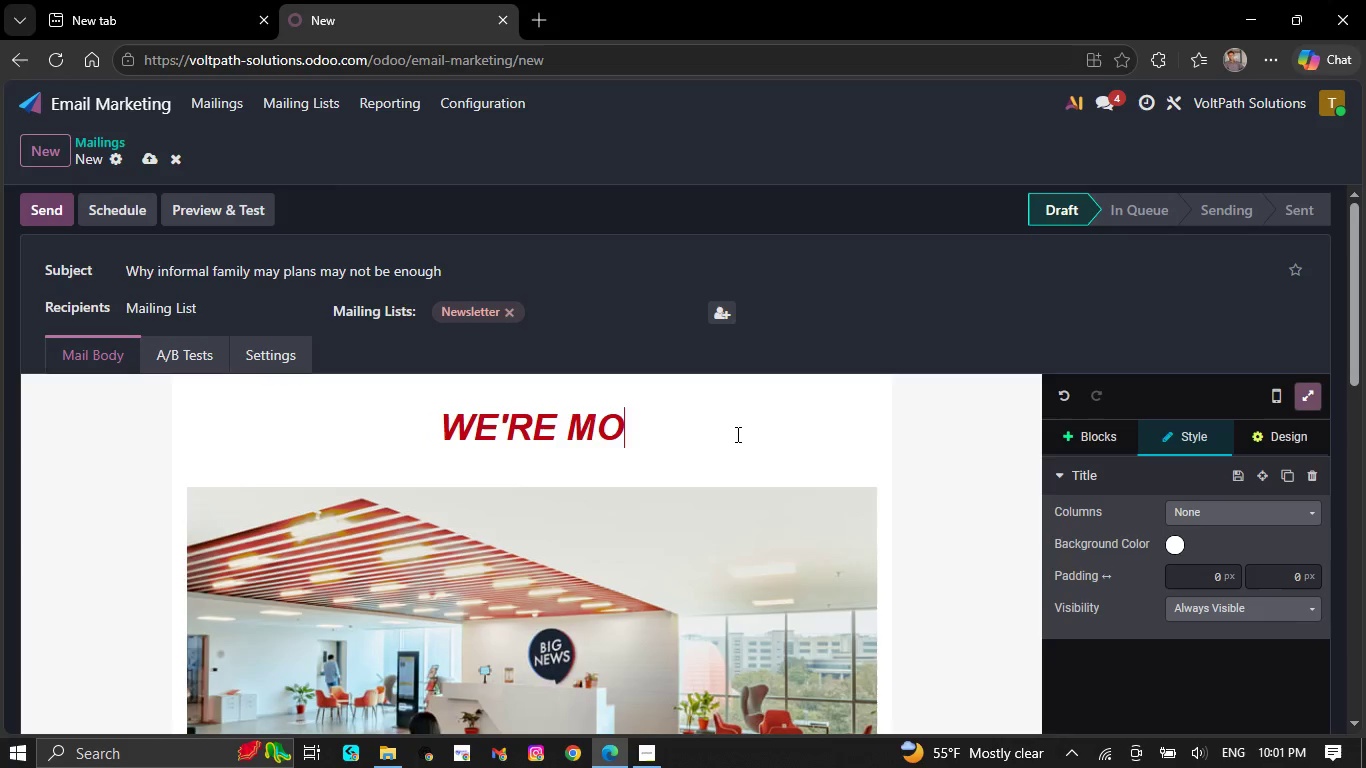 
key(Backspace)
 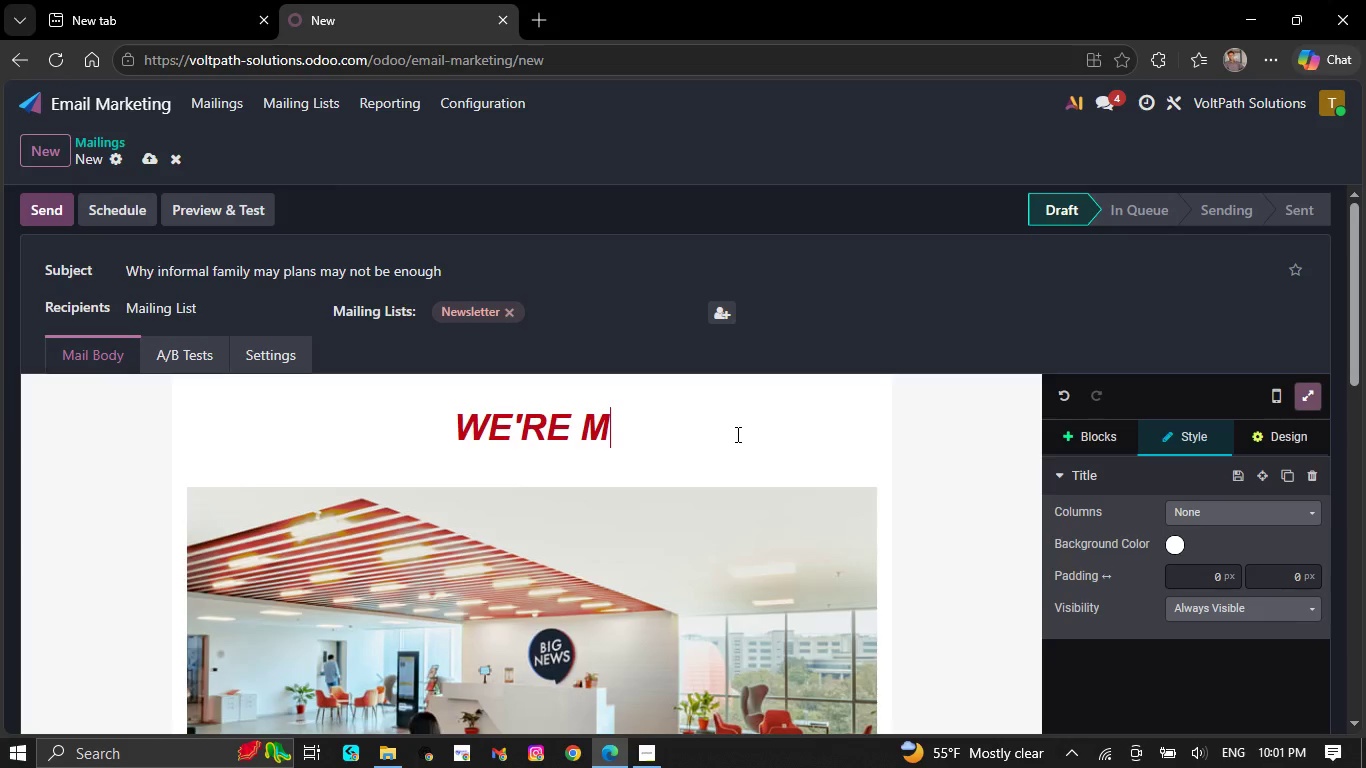 
key(Backspace)
 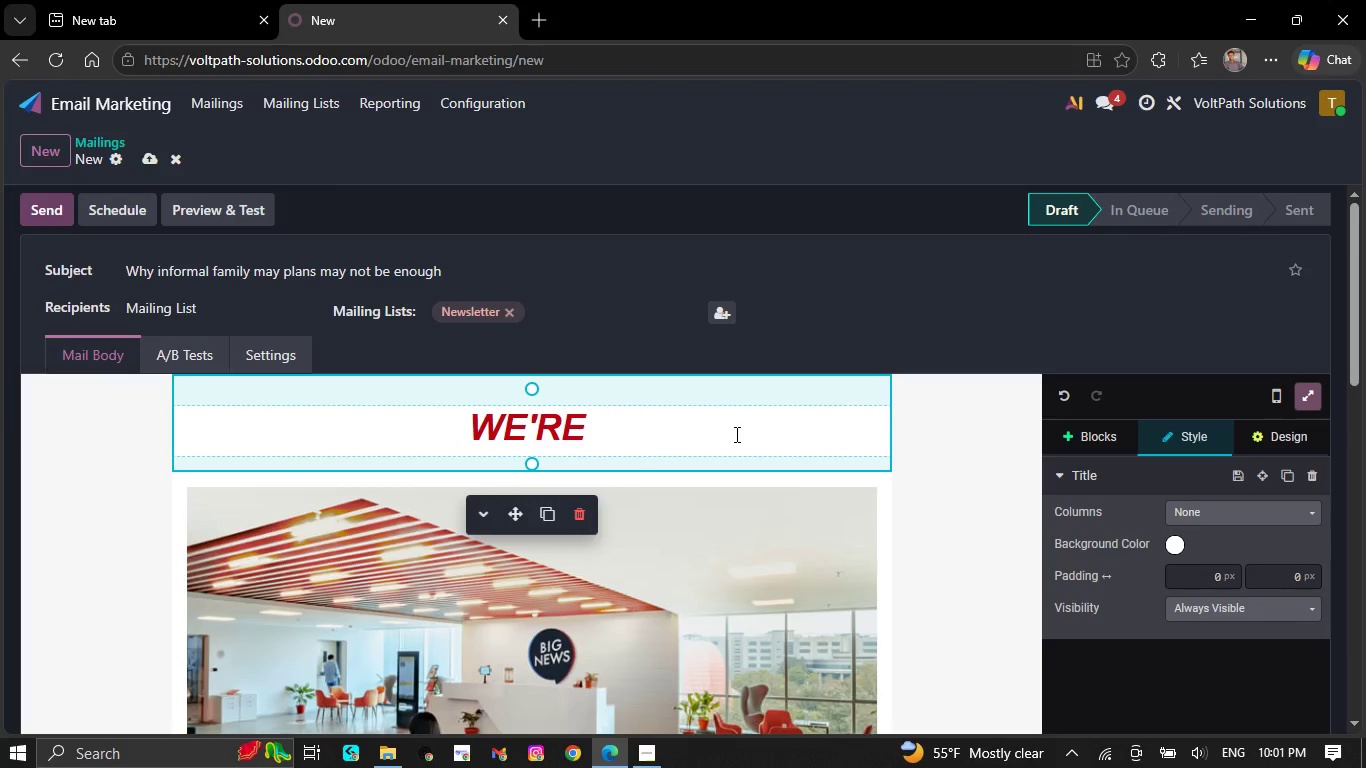 
wait(5.05)
 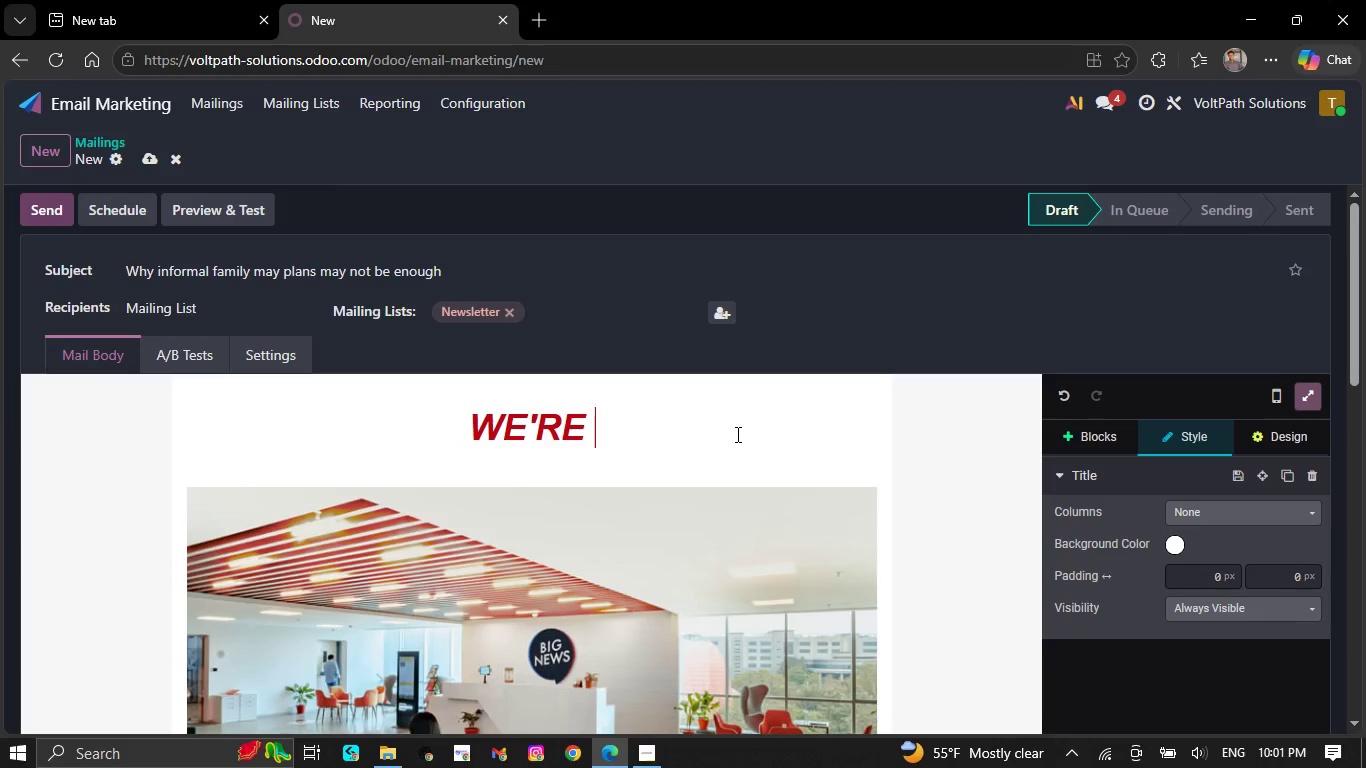 
key(Backspace)
 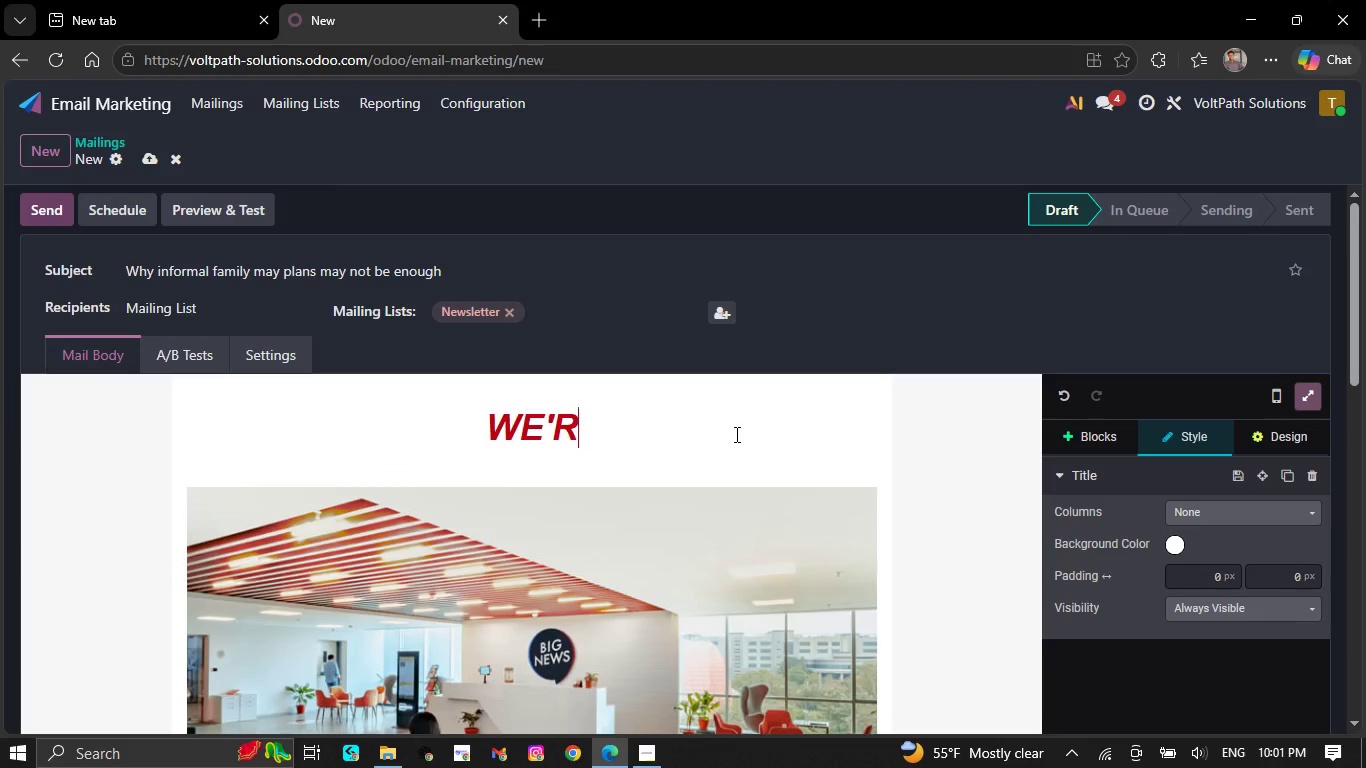 
key(Backspace)
 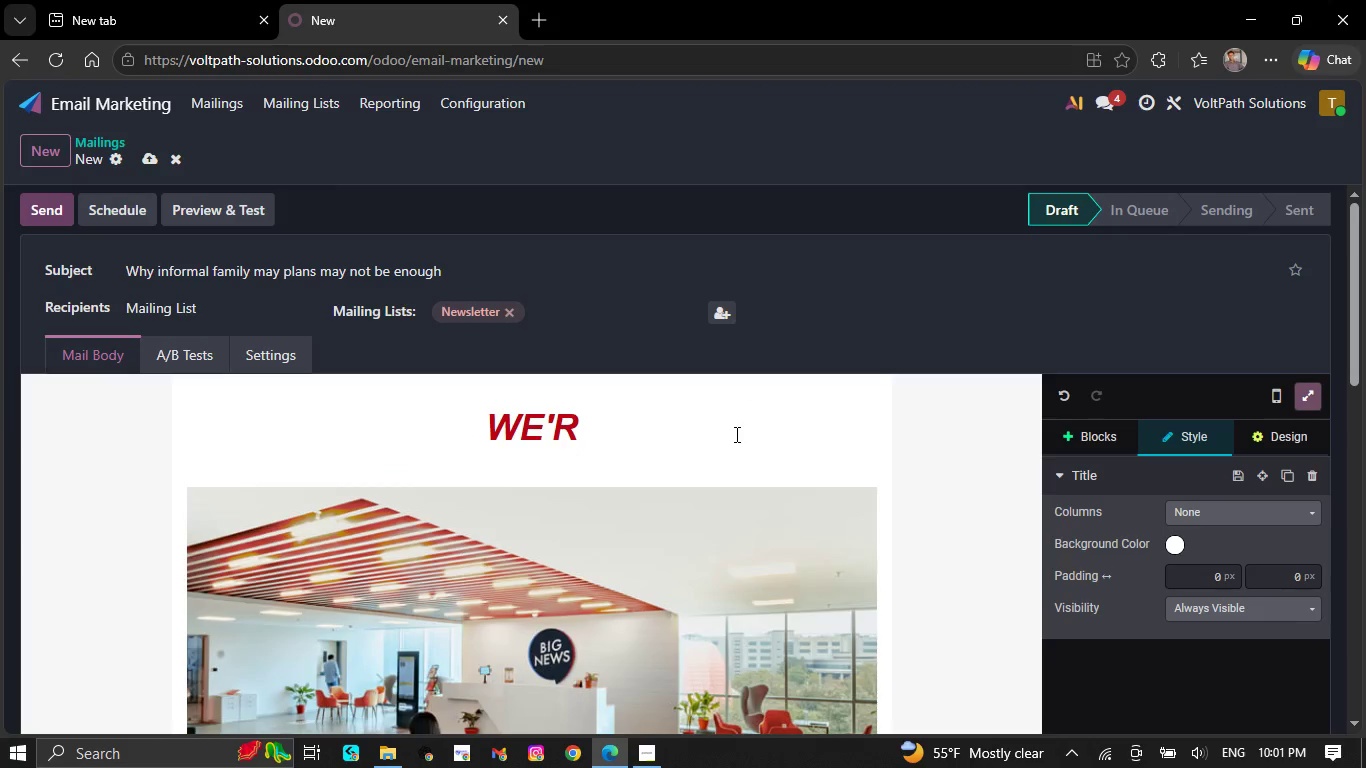 
key(Backspace)
 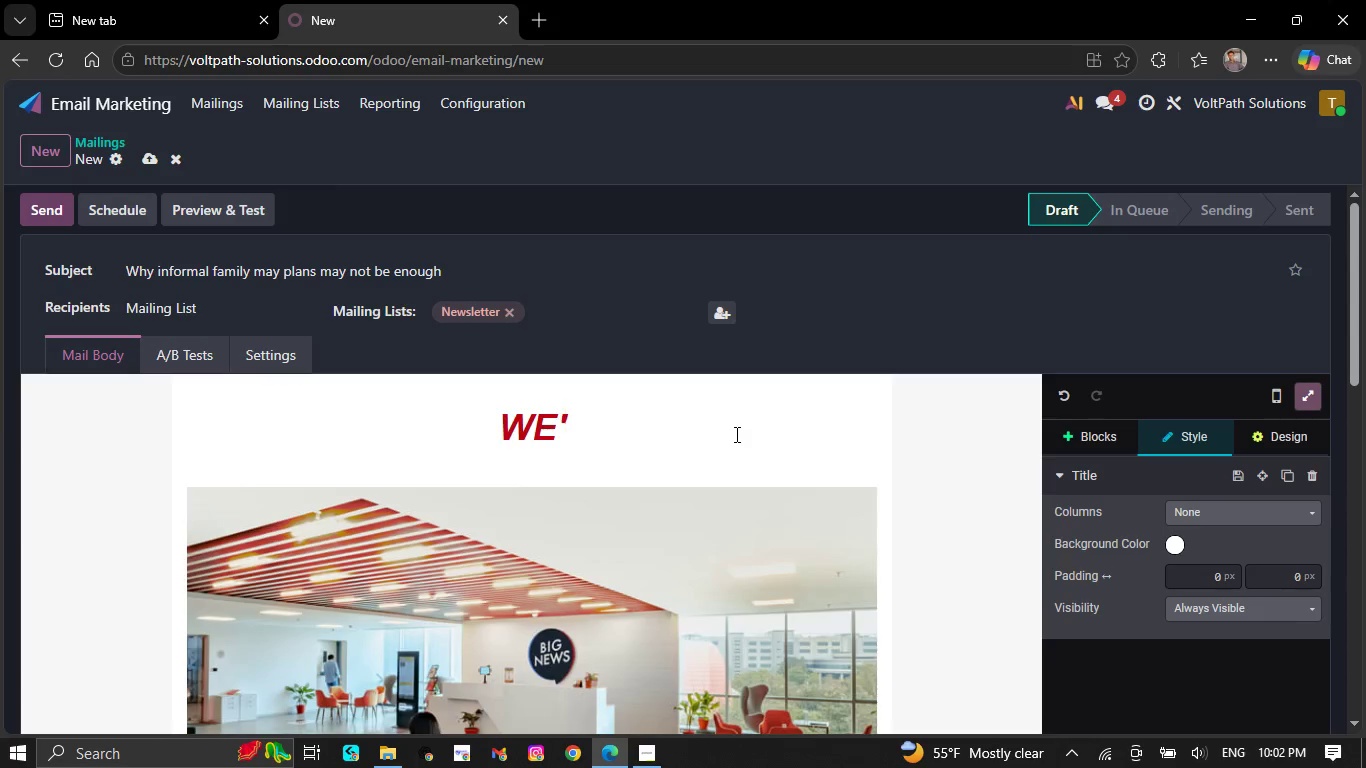 
key(Backspace)
 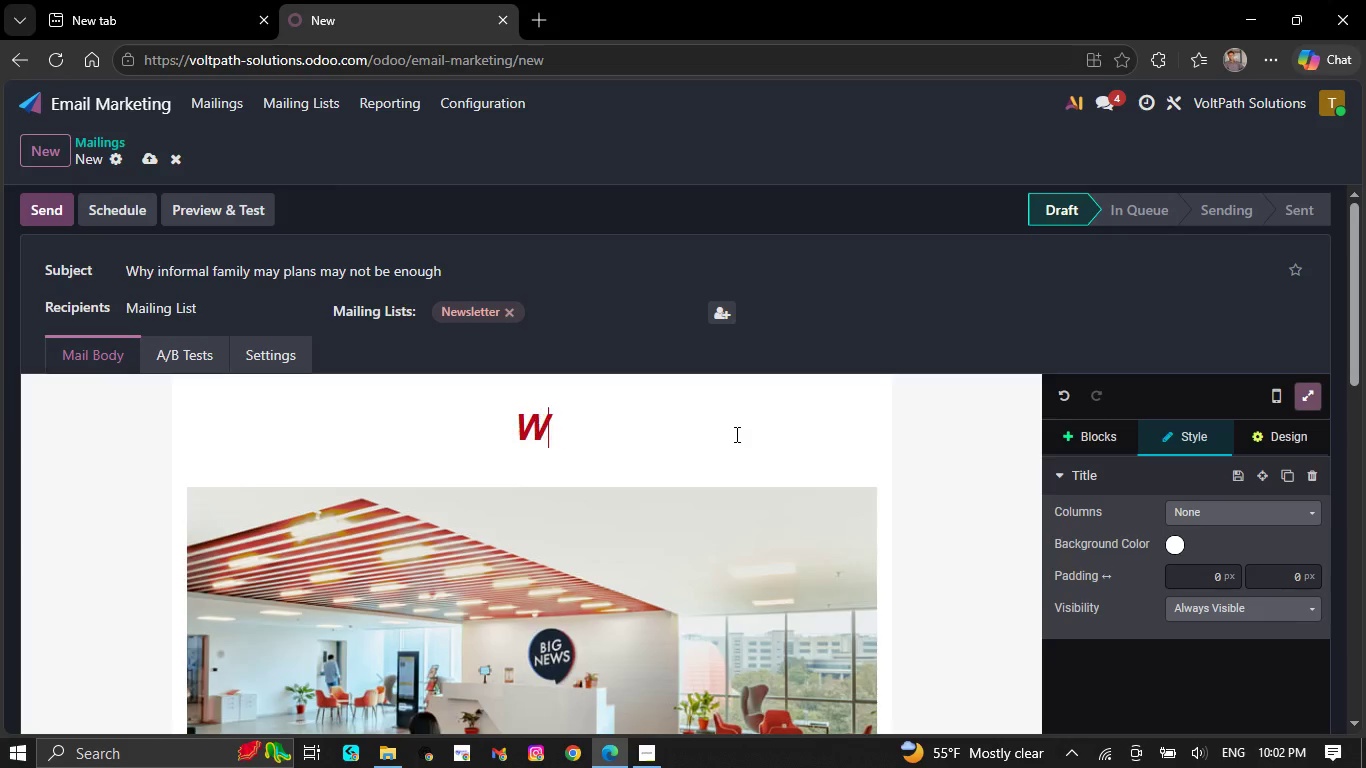 
key(Backspace)
 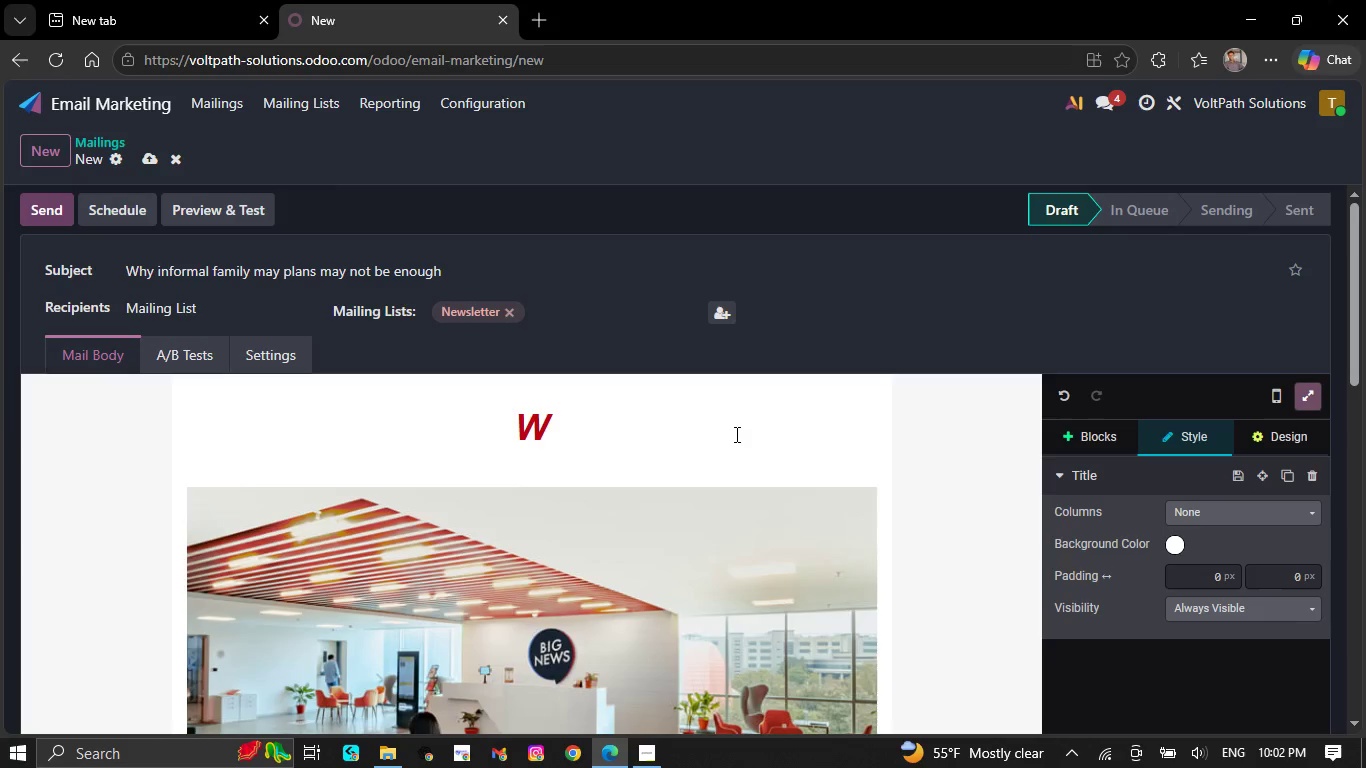 
key(Backspace)
 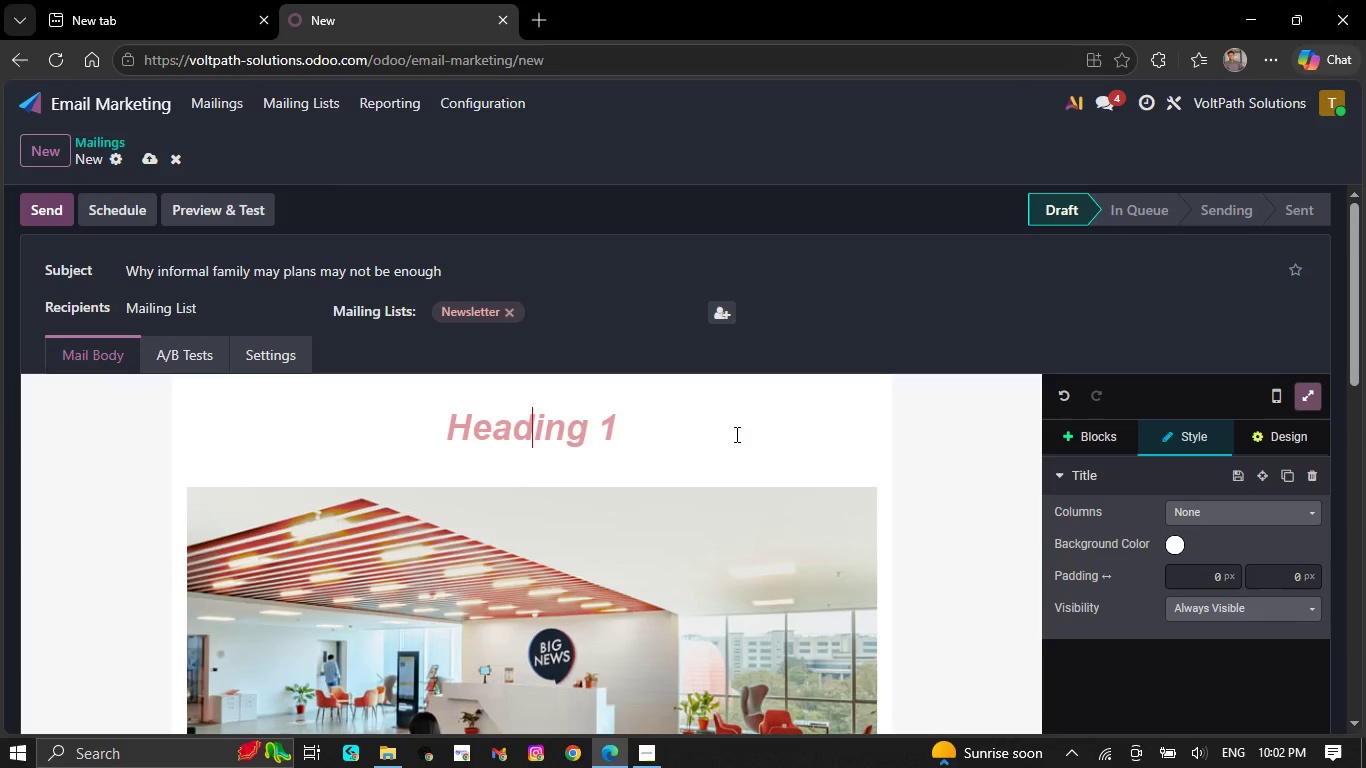 
wait(36.08)
 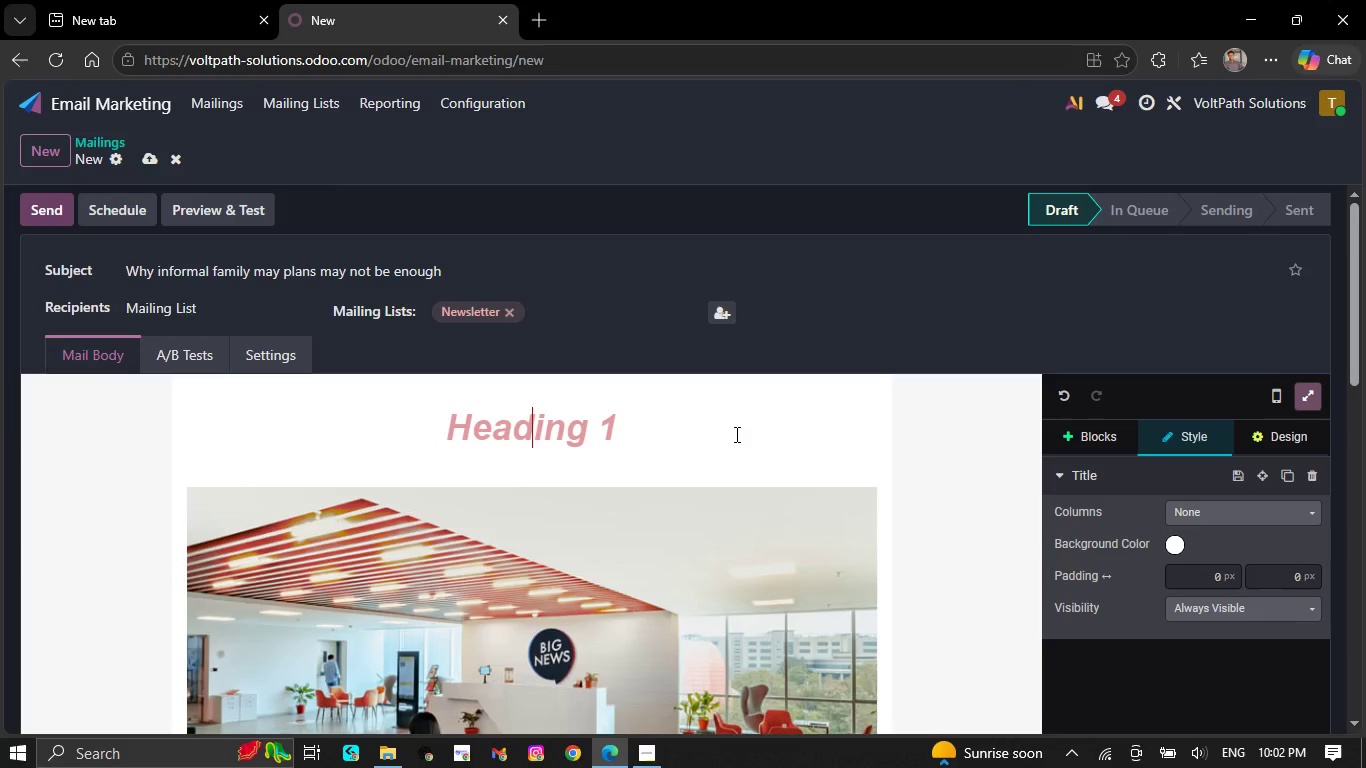 
key(CapsLock)
 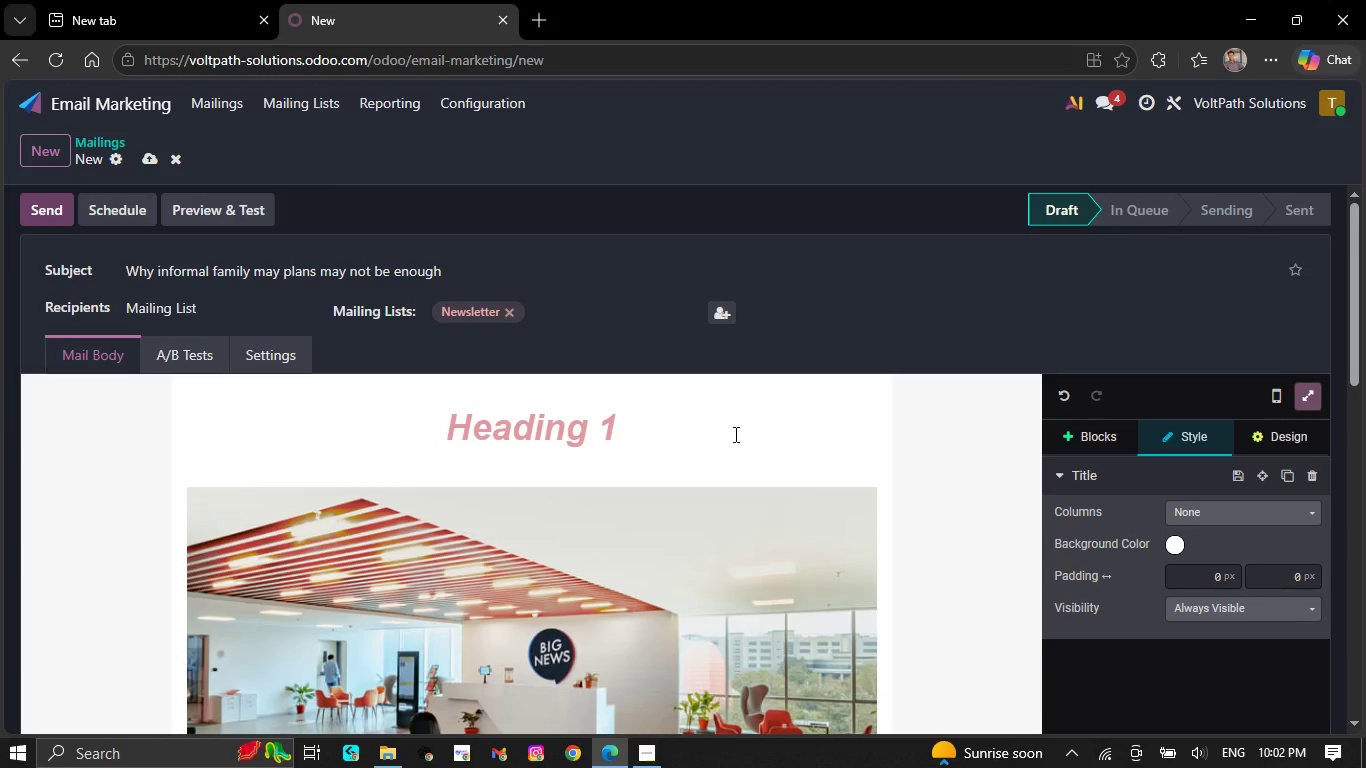 
key(C)
 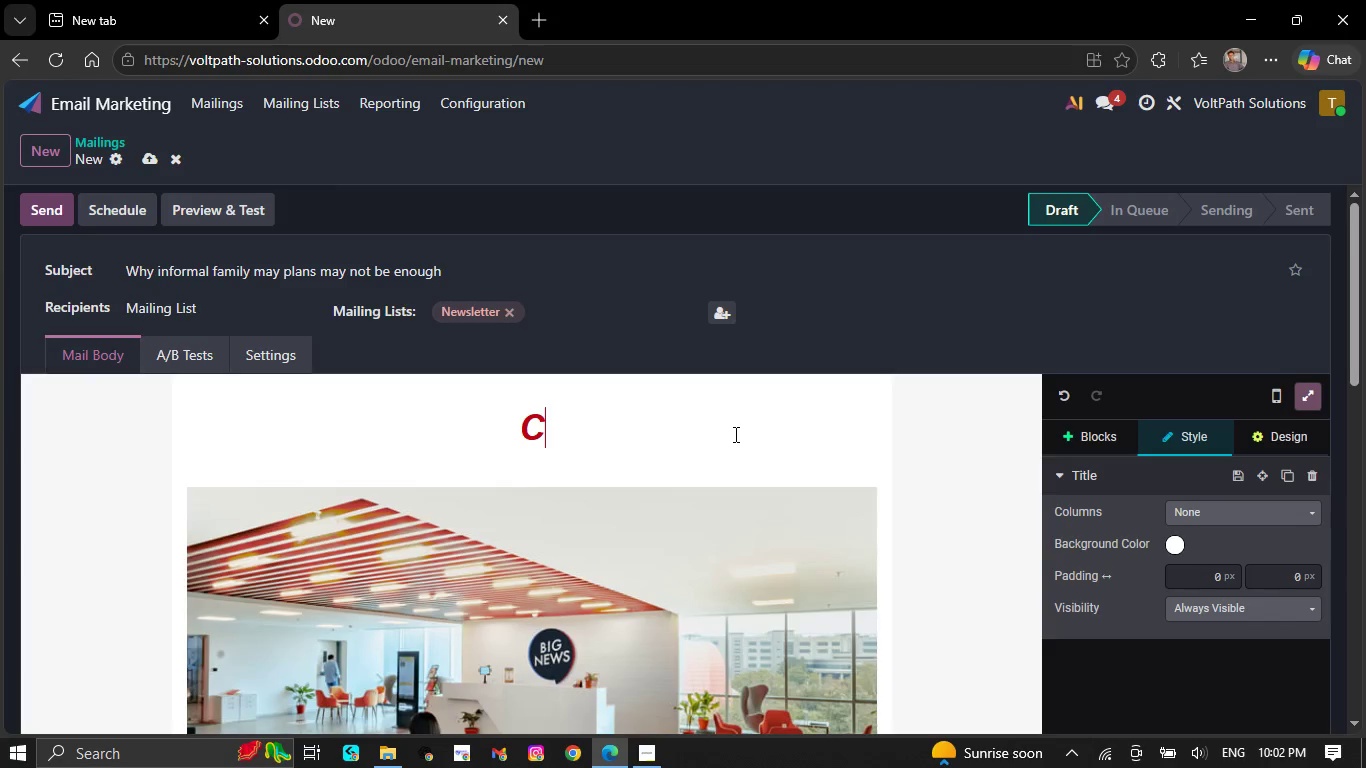 
key(CapsLock)
 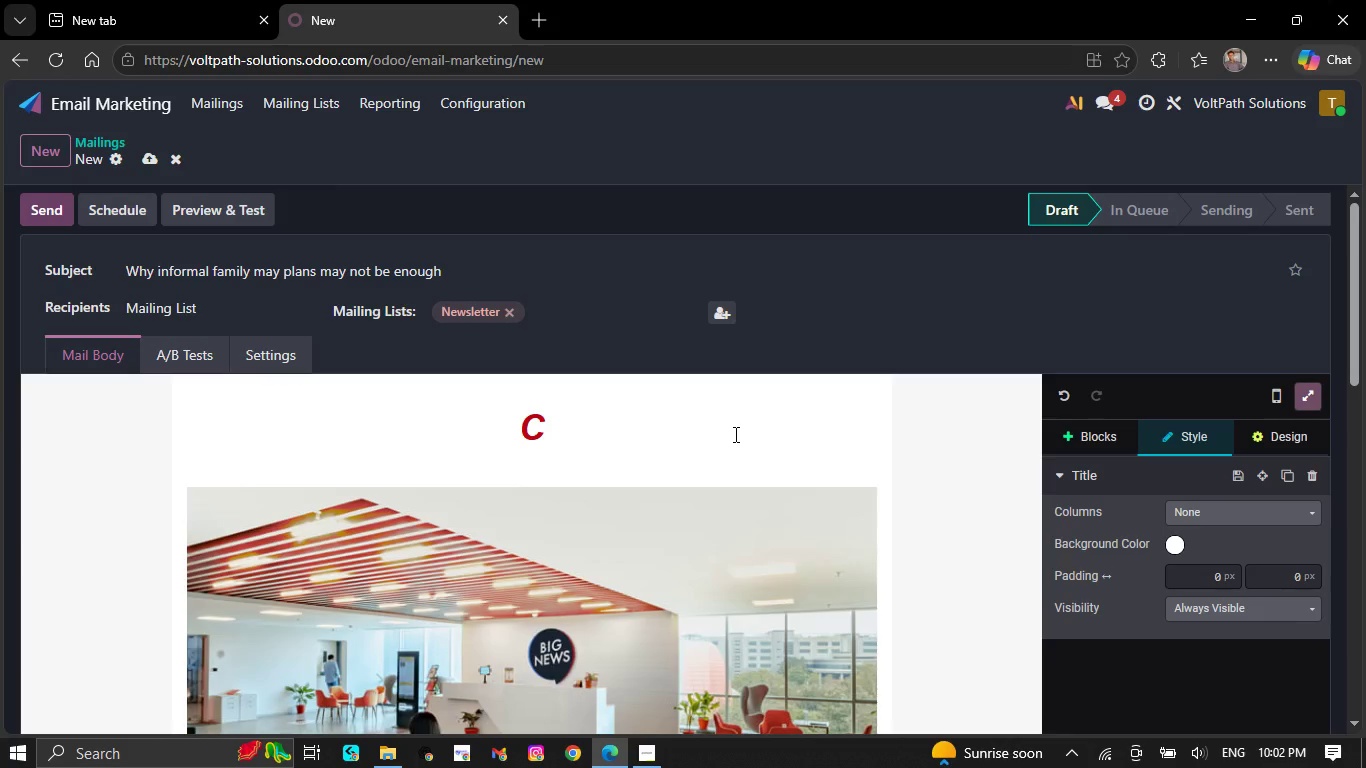 
key(Backspace)
 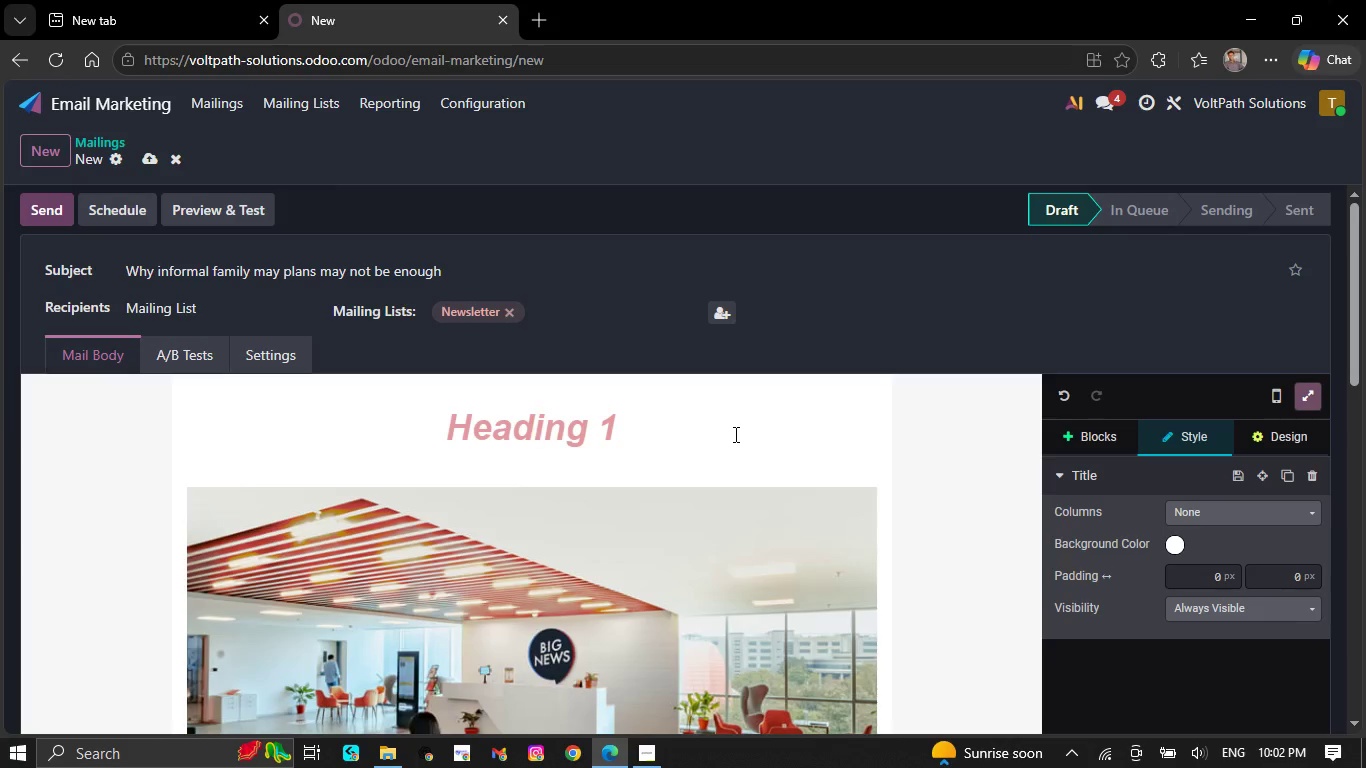 
key(CapsLock)
 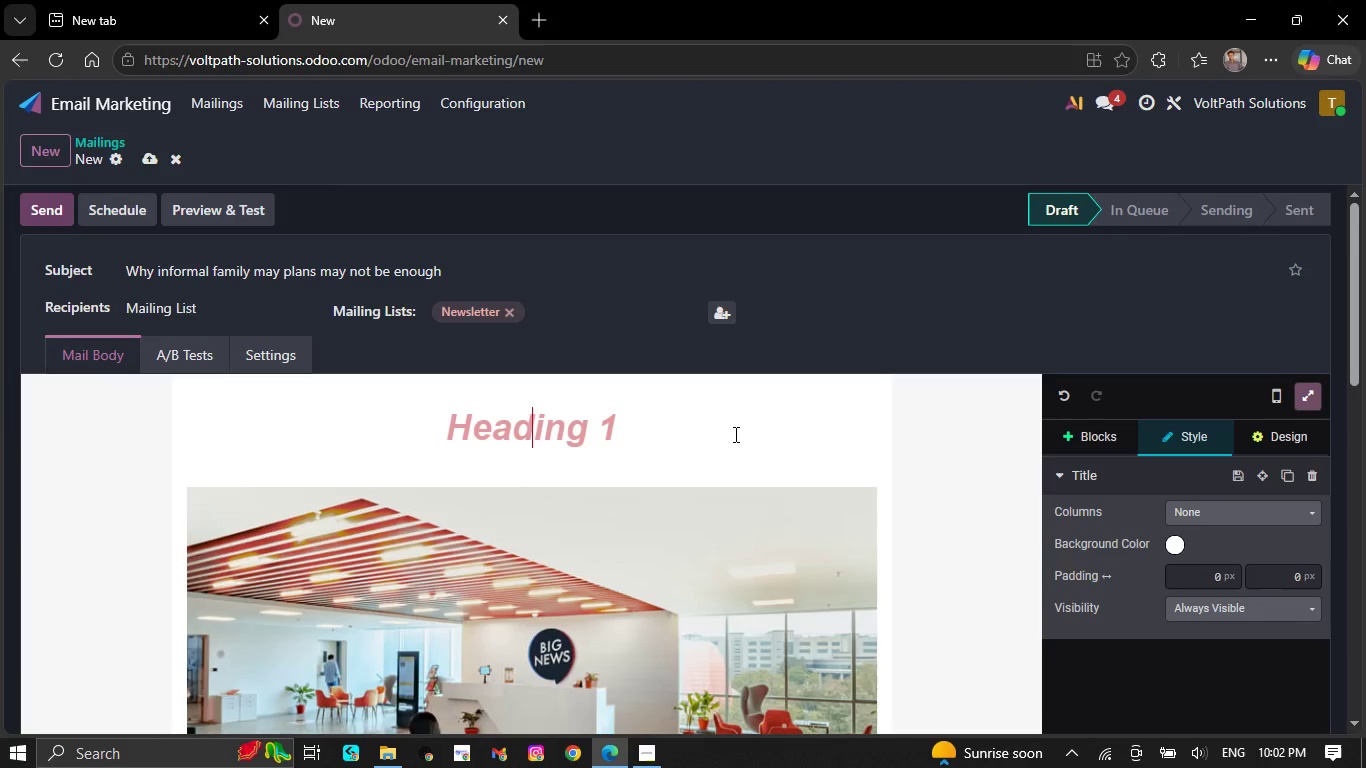 
key(G)
 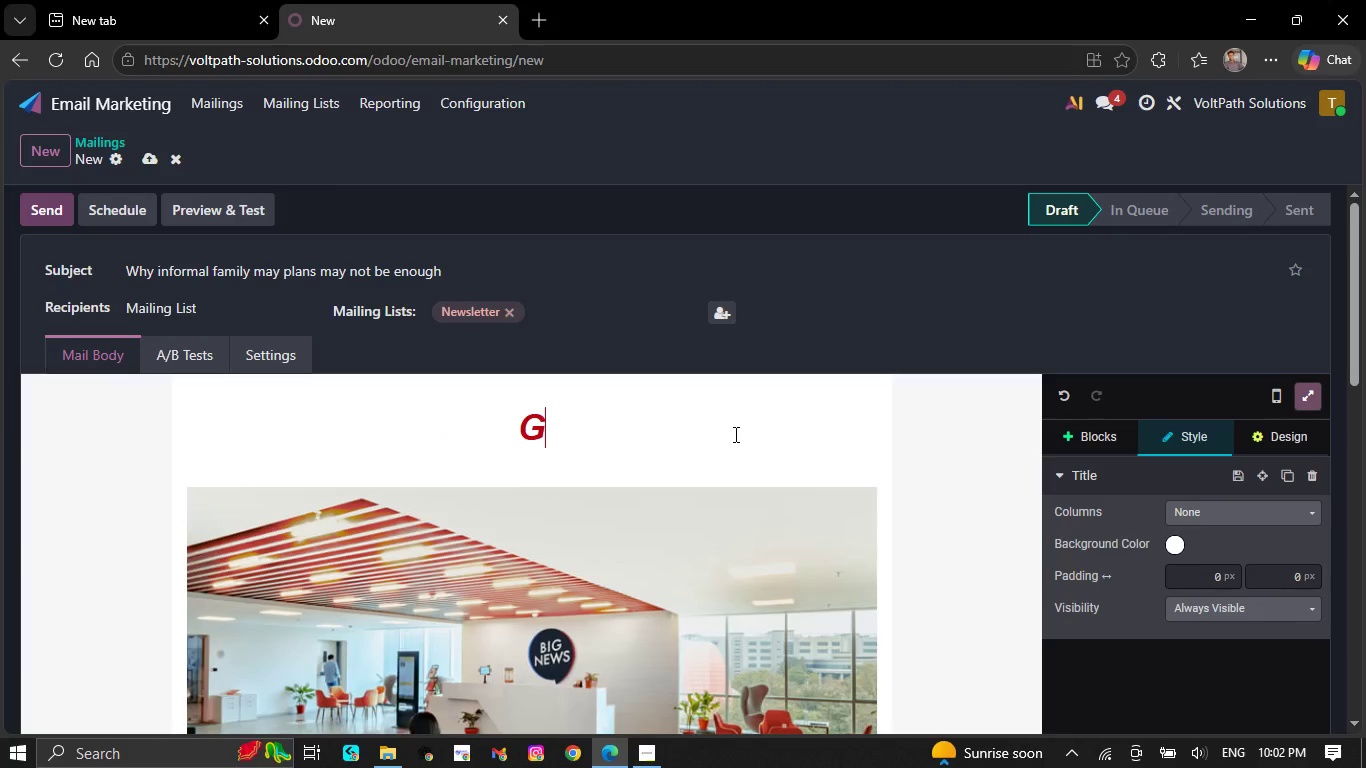 
key(Backspace)
type(Verbal A)
key(Backspace)
type(ag)
 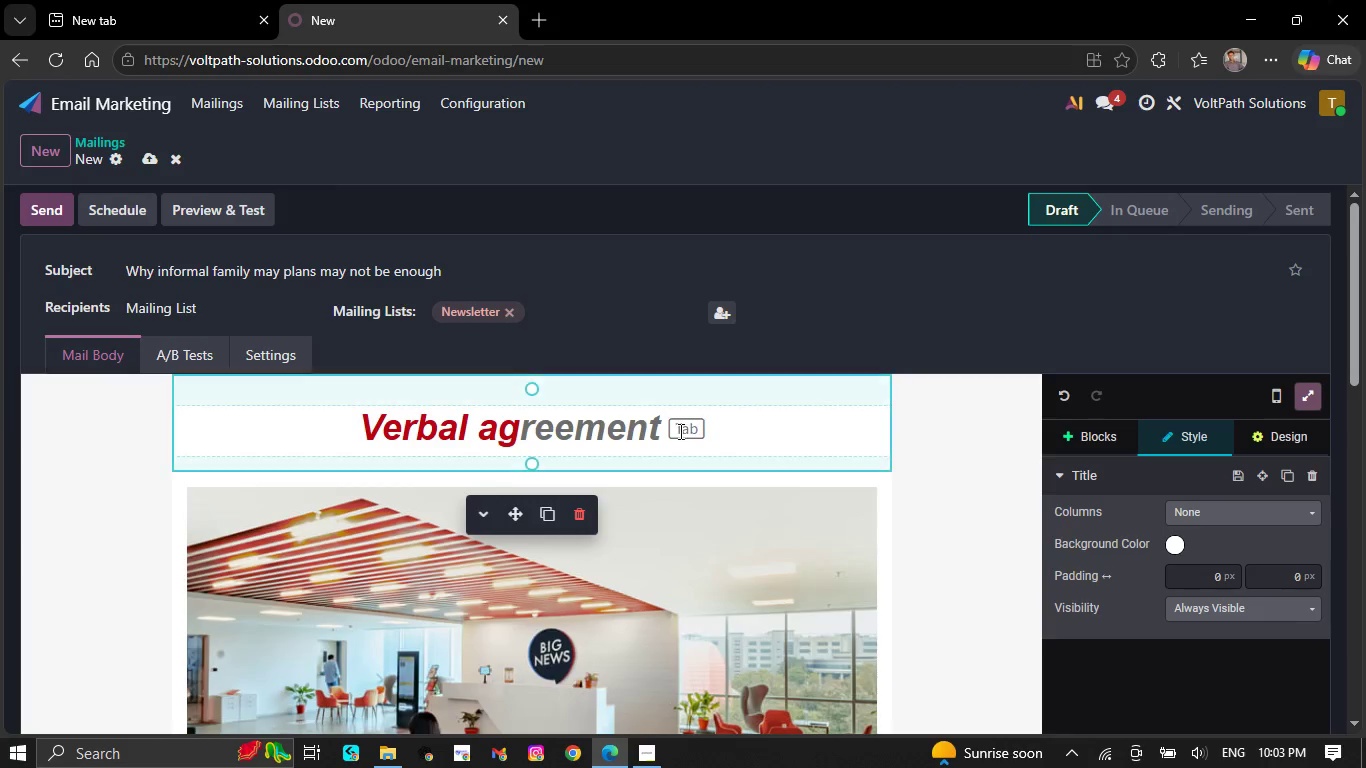 
wait(7.03)
 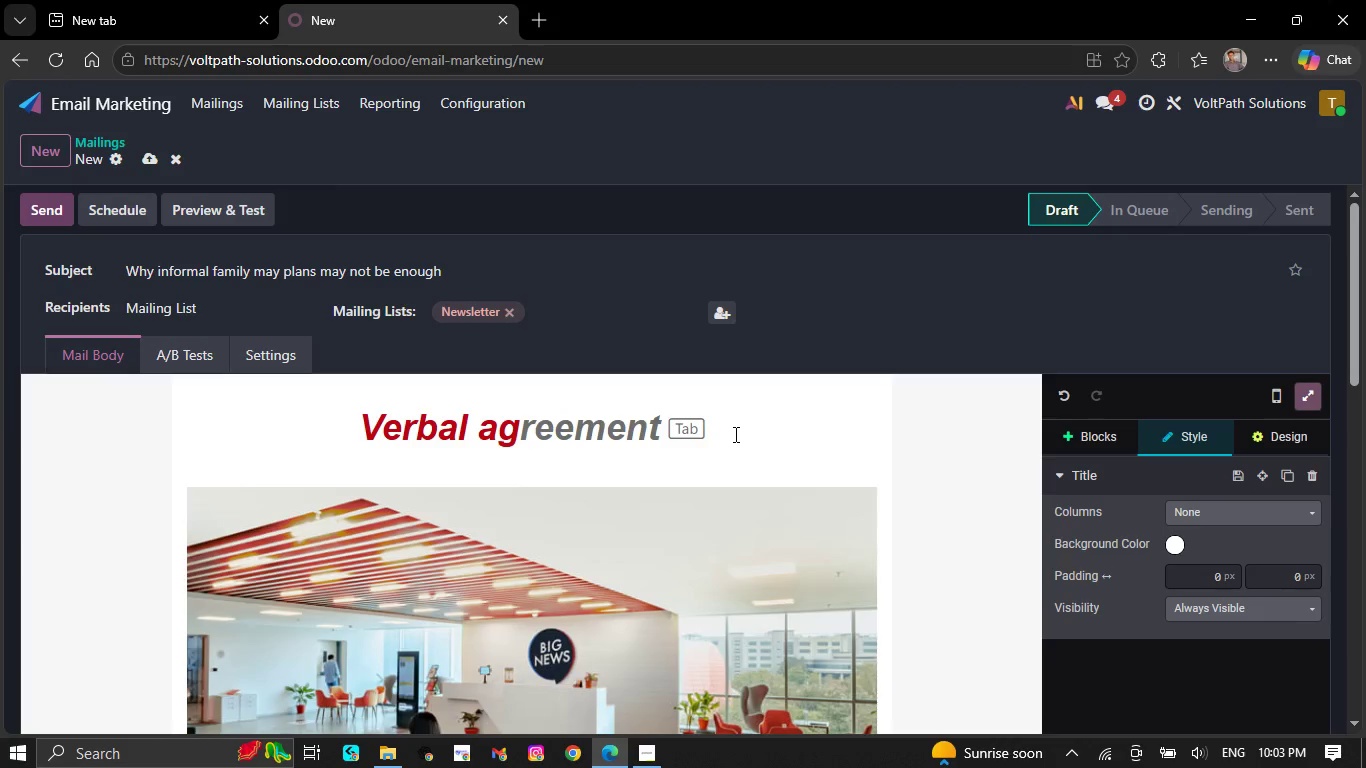 
key(Backspace)
 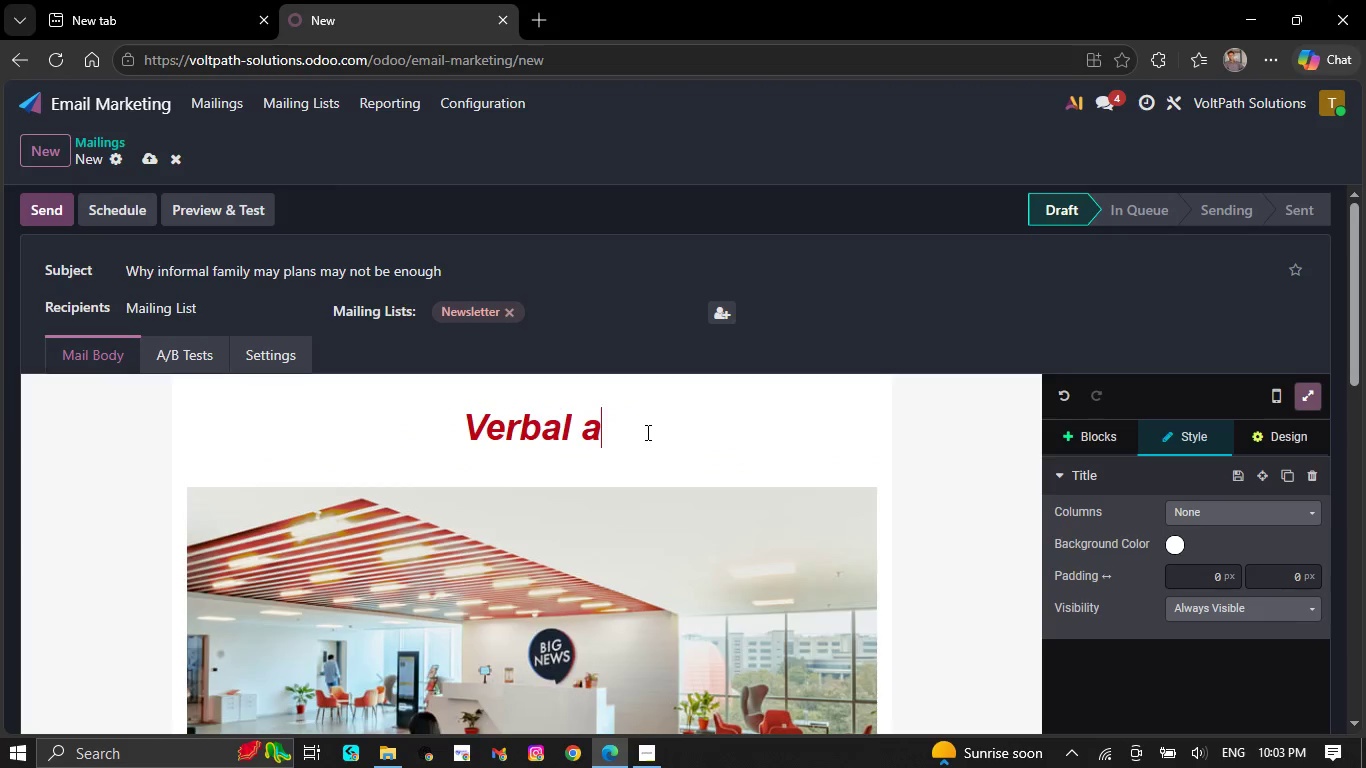 
key(Backspace)
 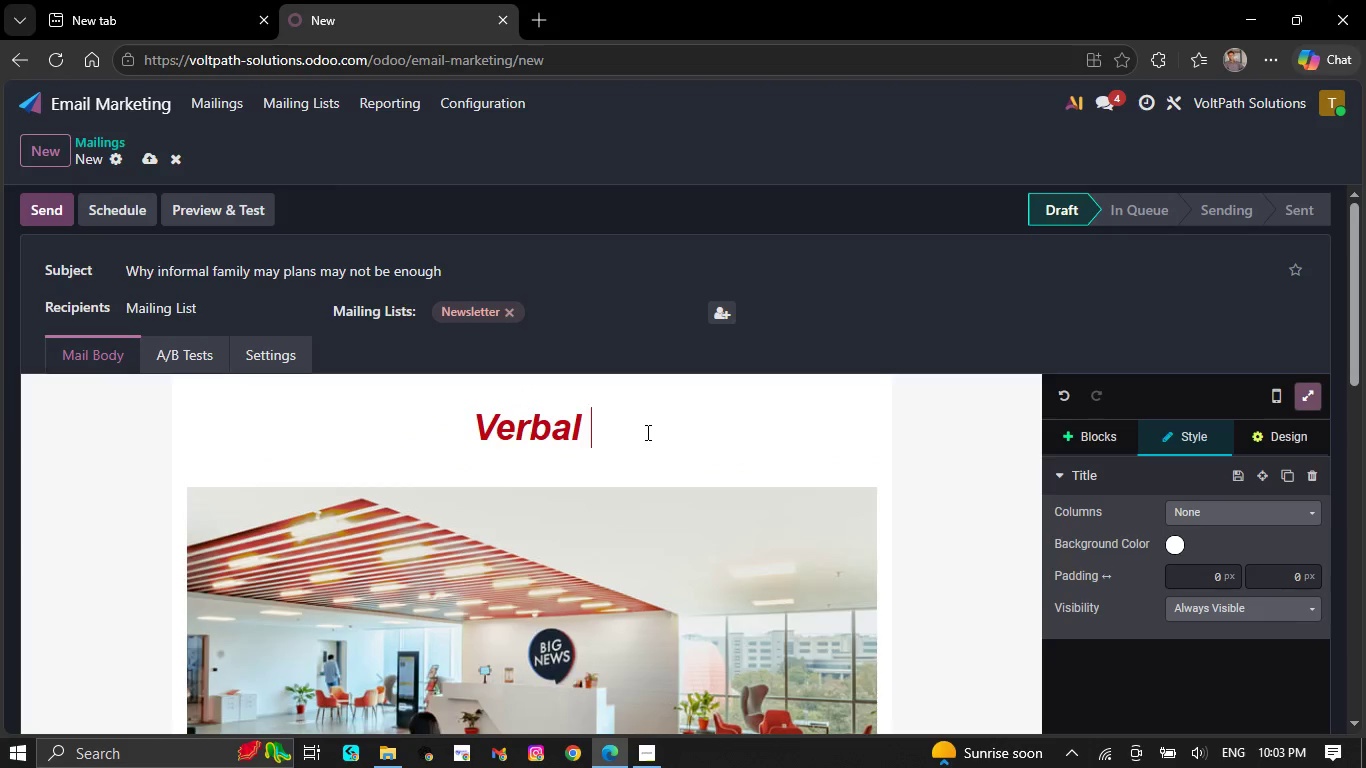 
key(Backspace)
 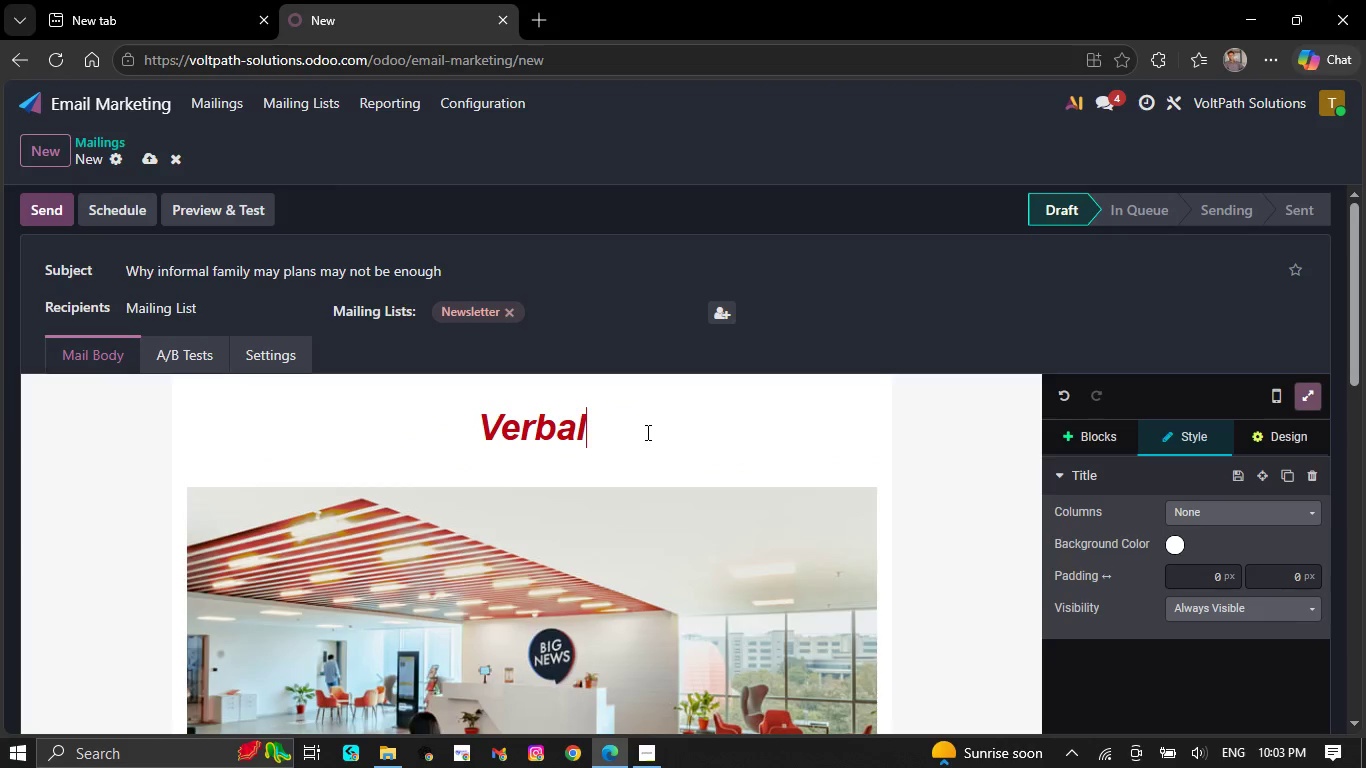 
key(Backspace)
 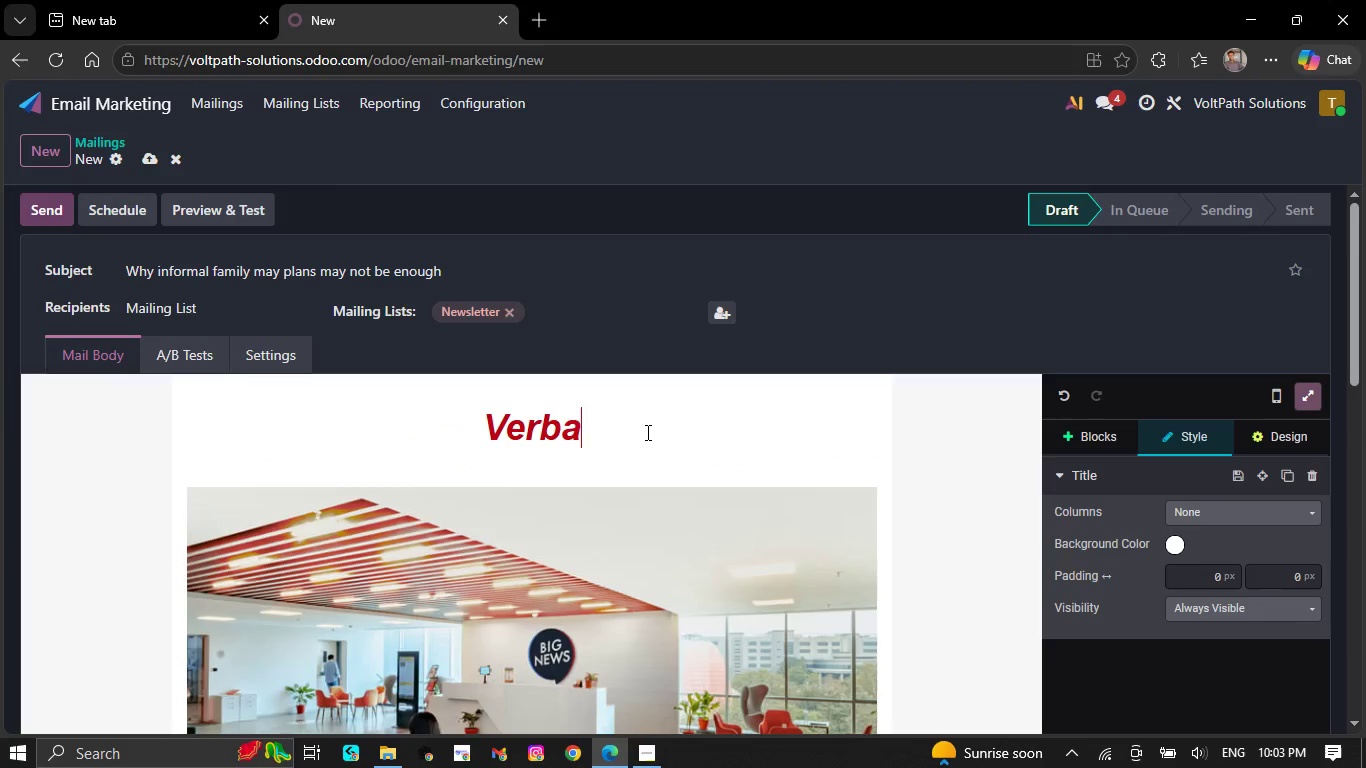 
key(Backspace)
 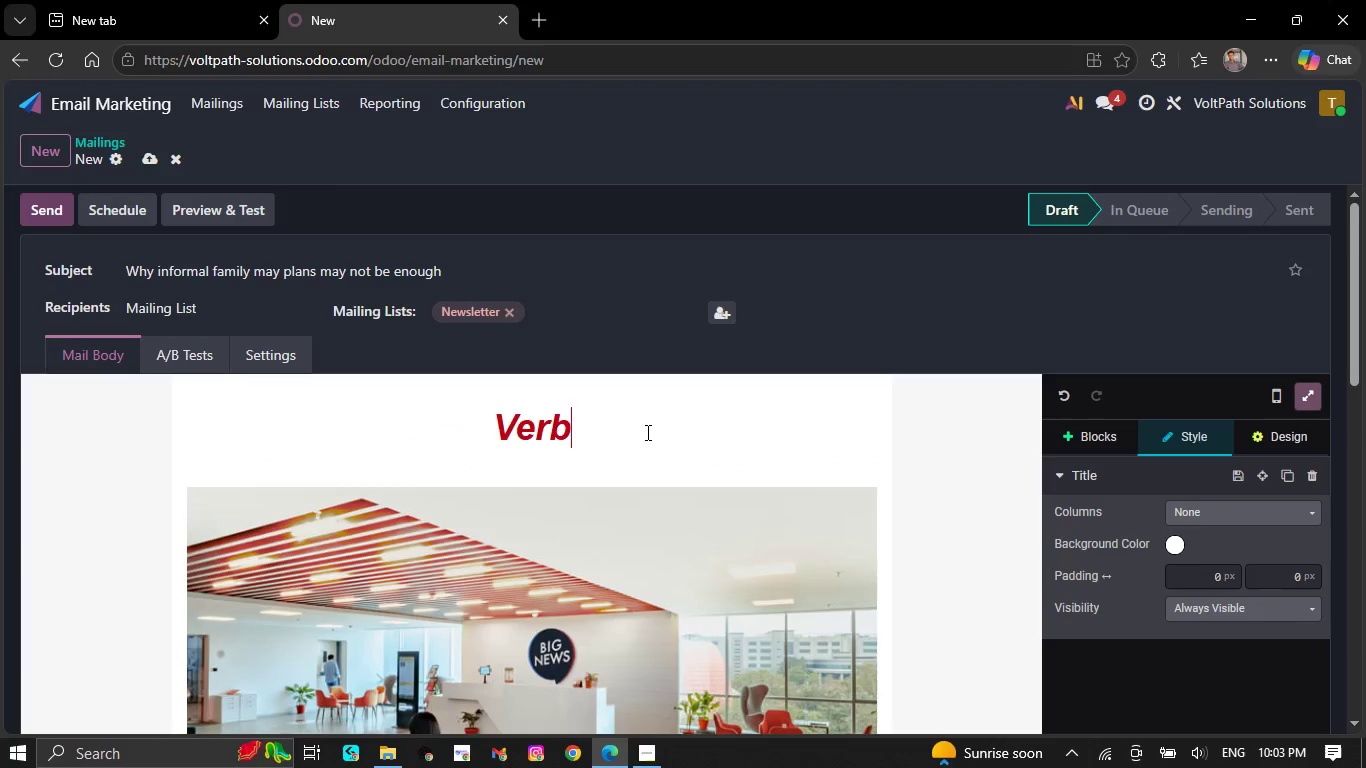 
key(Backspace)
 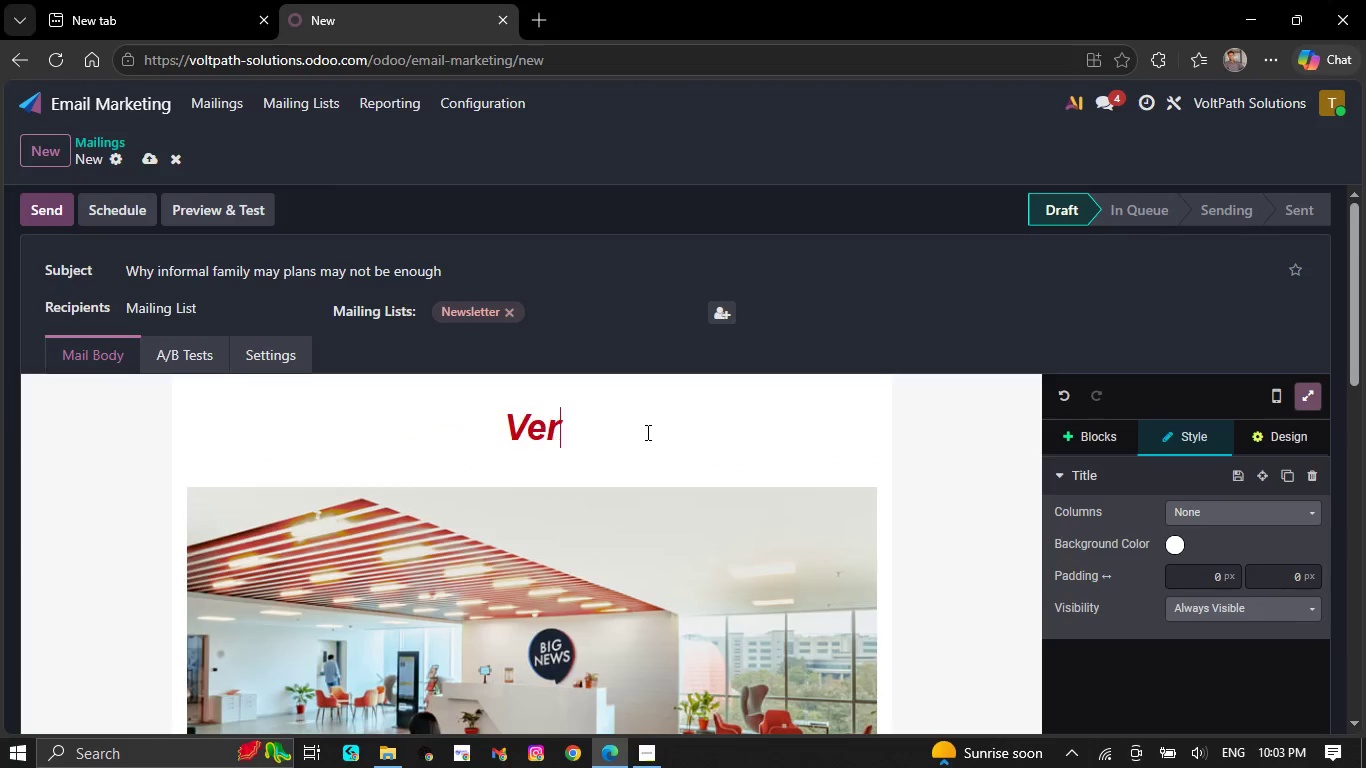 
hold_key(key=Backspace, duration=0.31)
 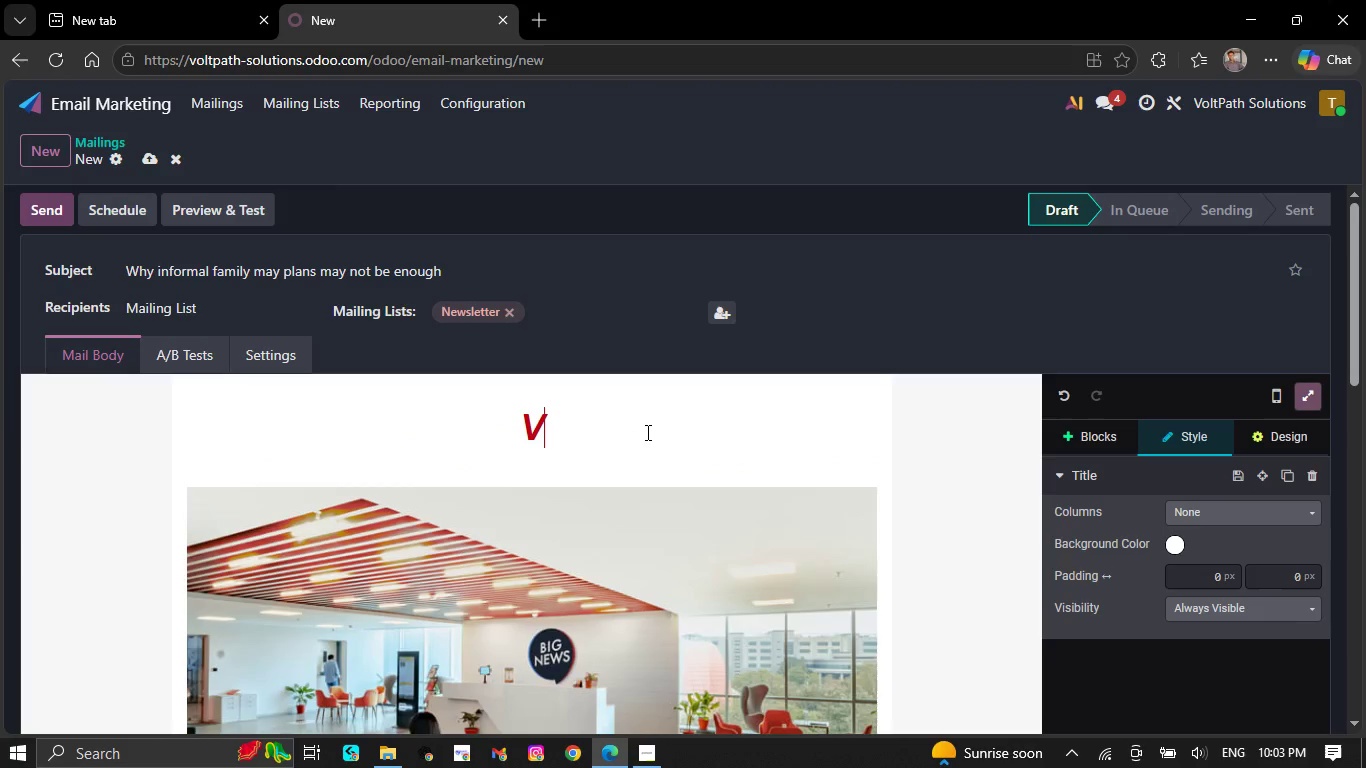 
key(Backspace)
 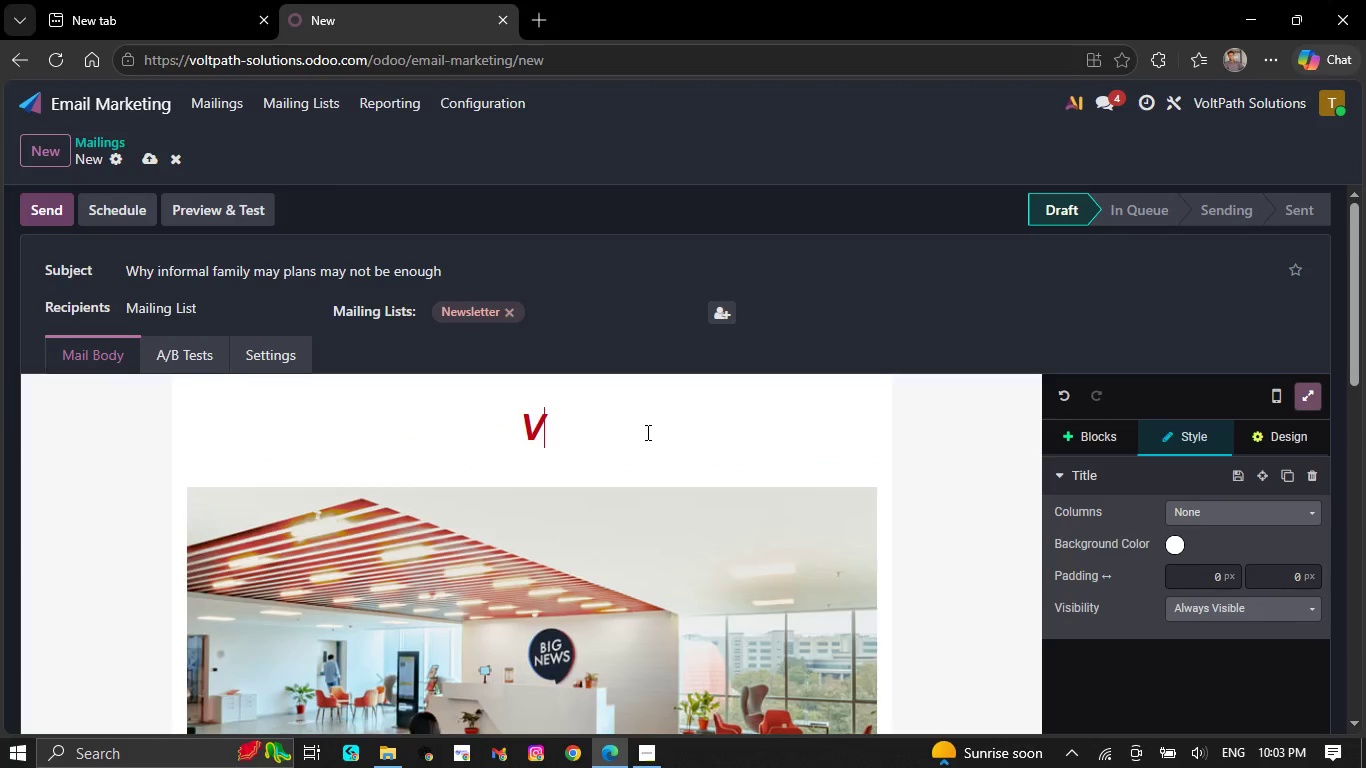 
key(Backspace)
 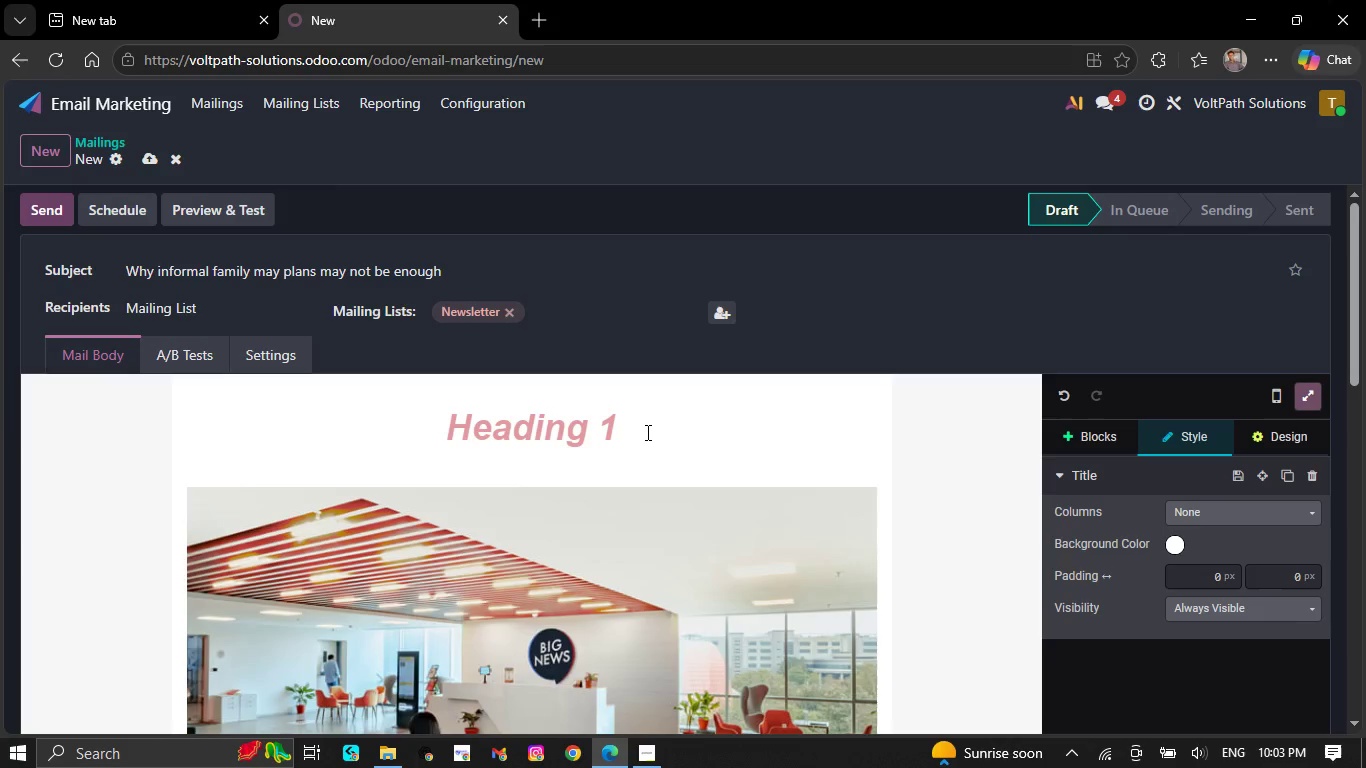 
key(CapsLock)
 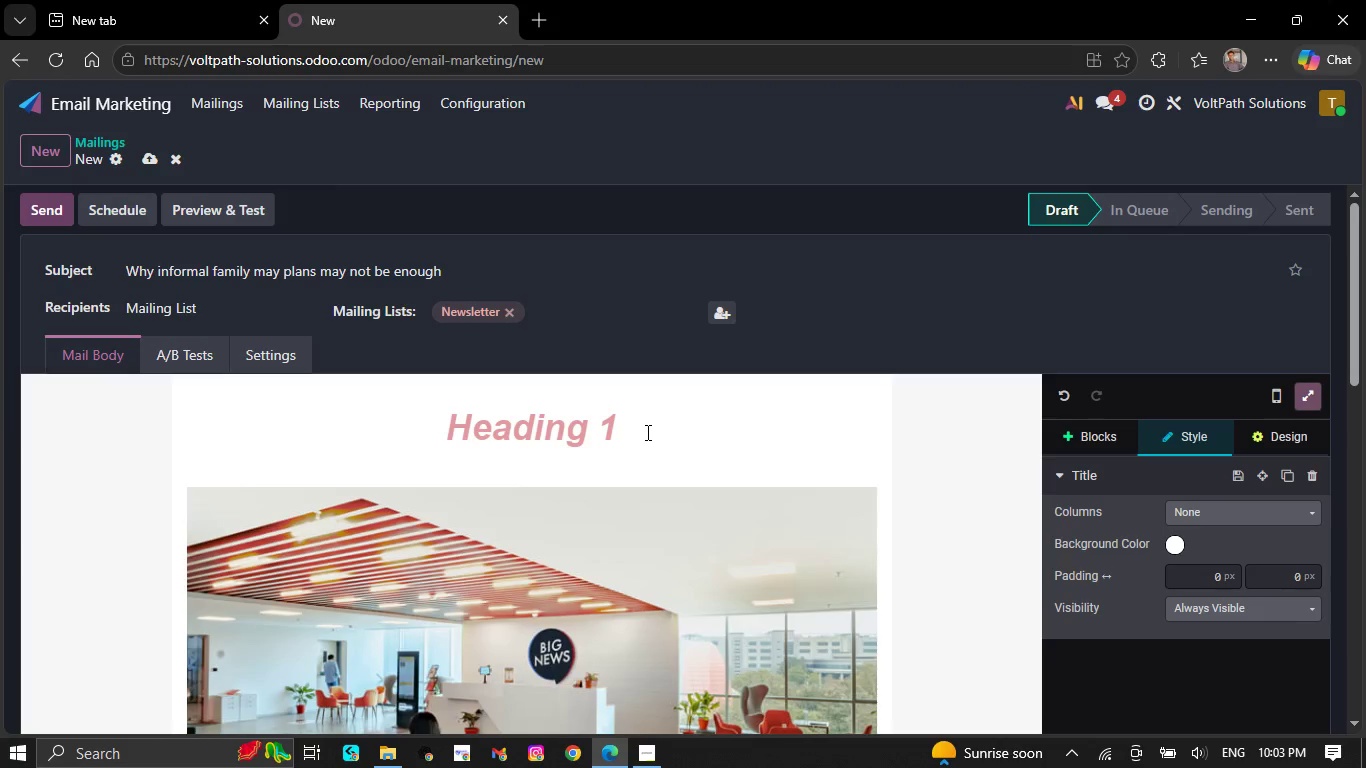 
wait(6.67)
 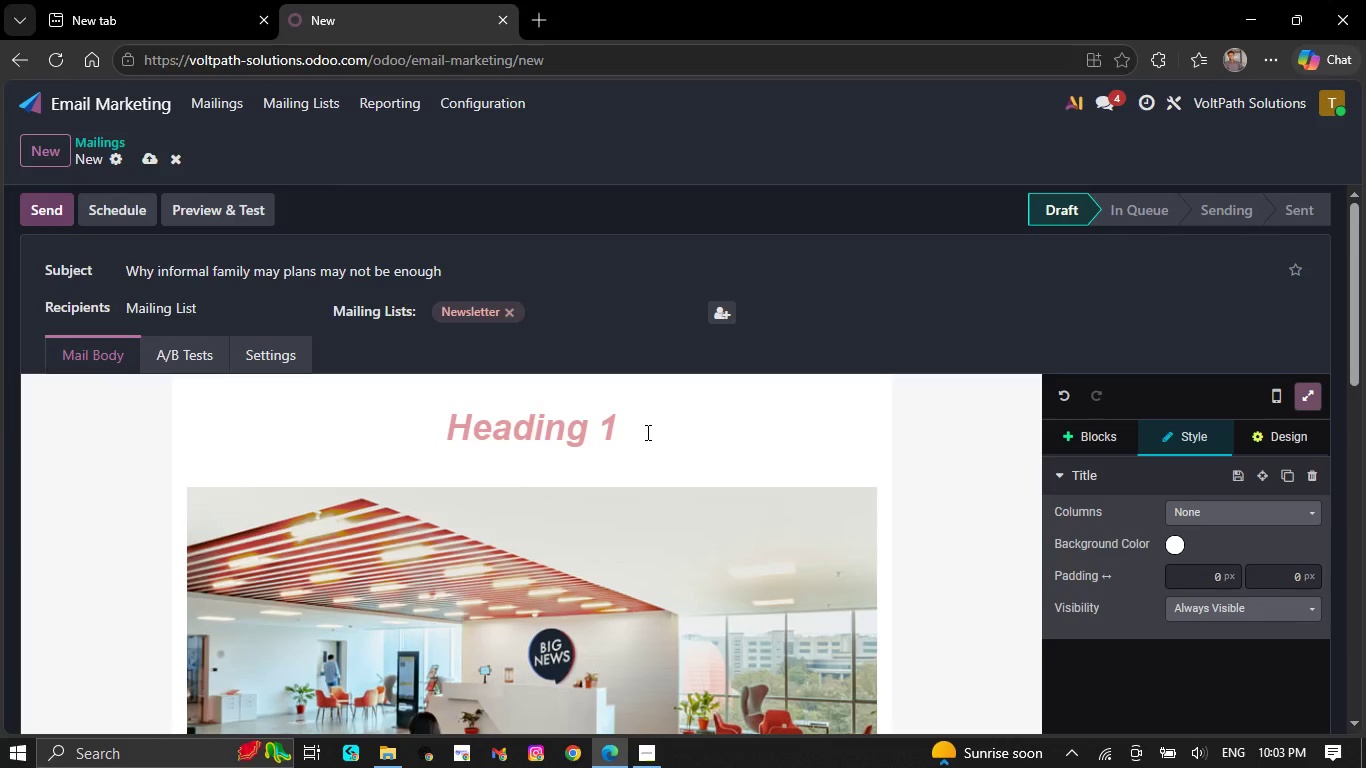 
type(Good)
key(Backspace)
type(d Intentions Deserve Legal Protection)
 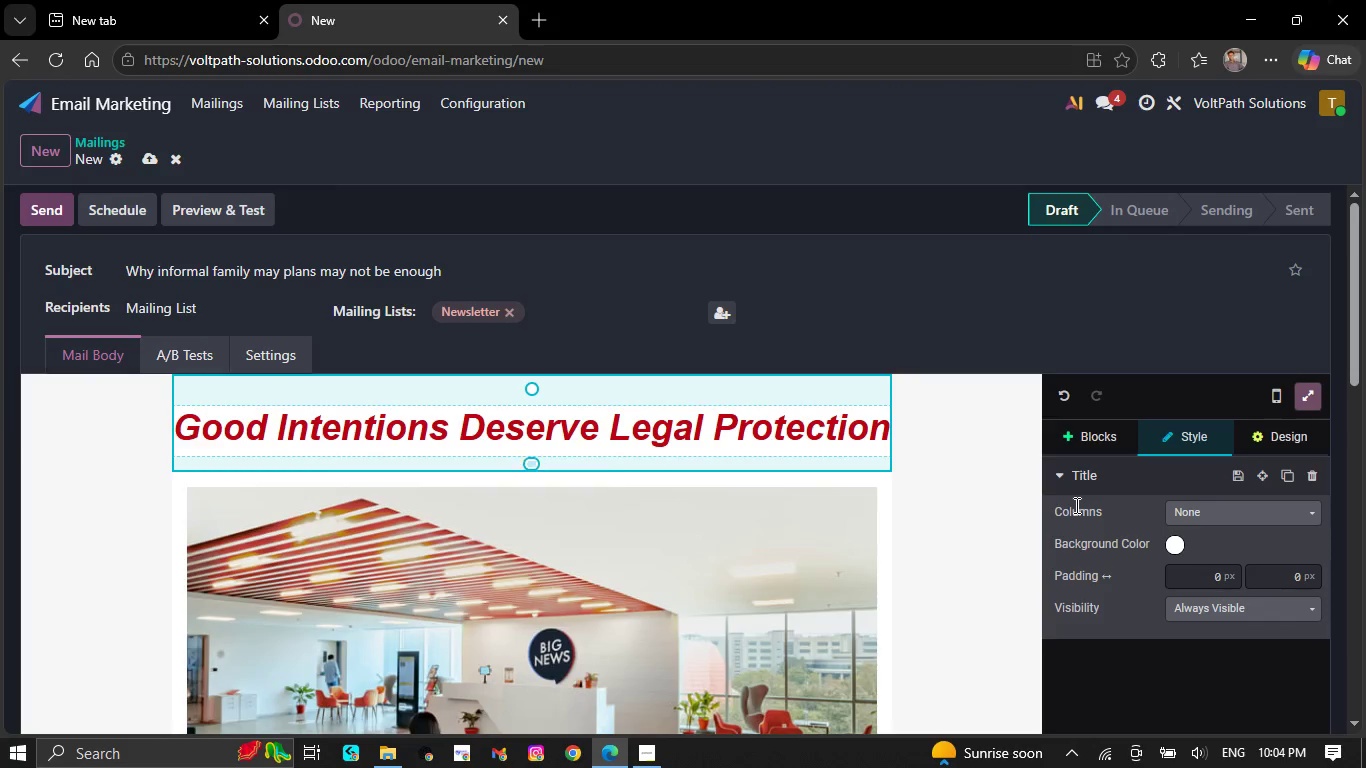 
scroll: coordinate [939, 504], scroll_direction: none, amount: 0.0
 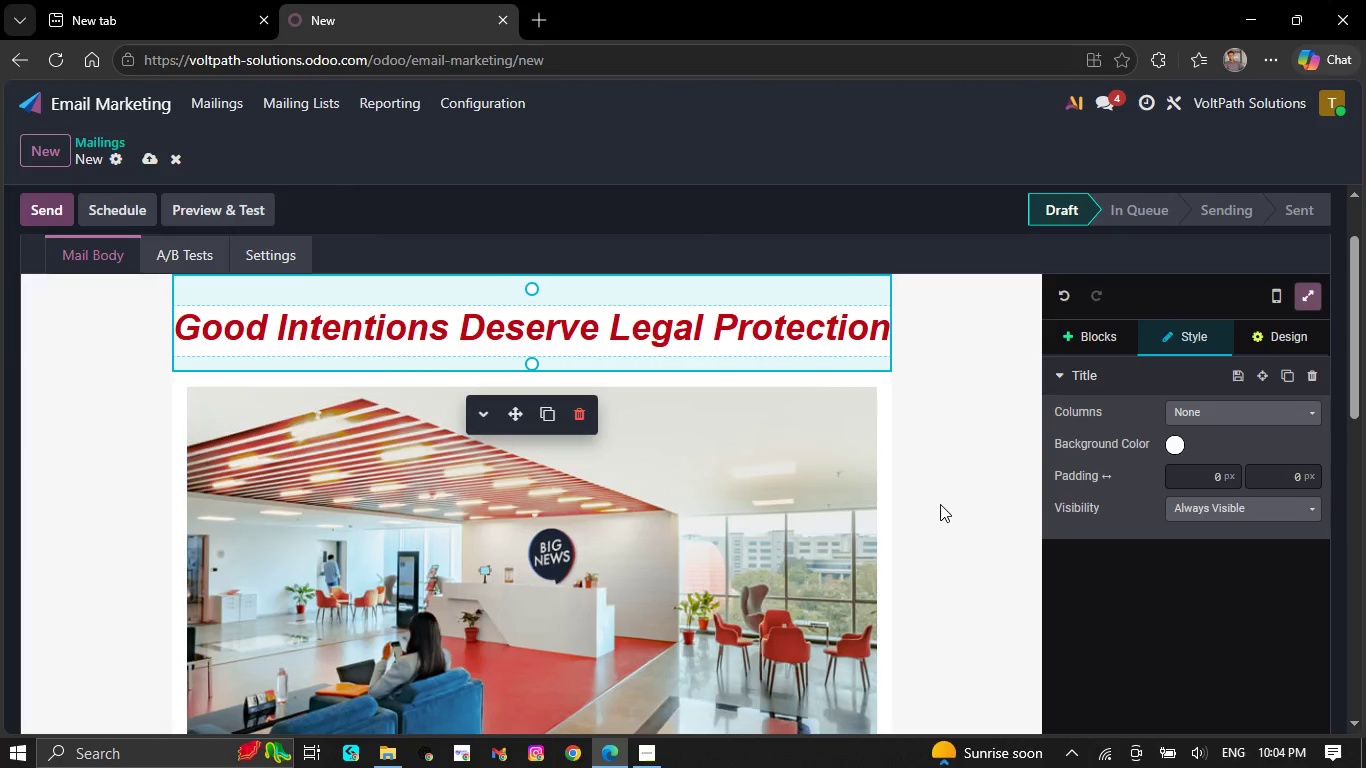 
scroll: coordinate [778, 375], scroll_direction: down, amount: 3.0
 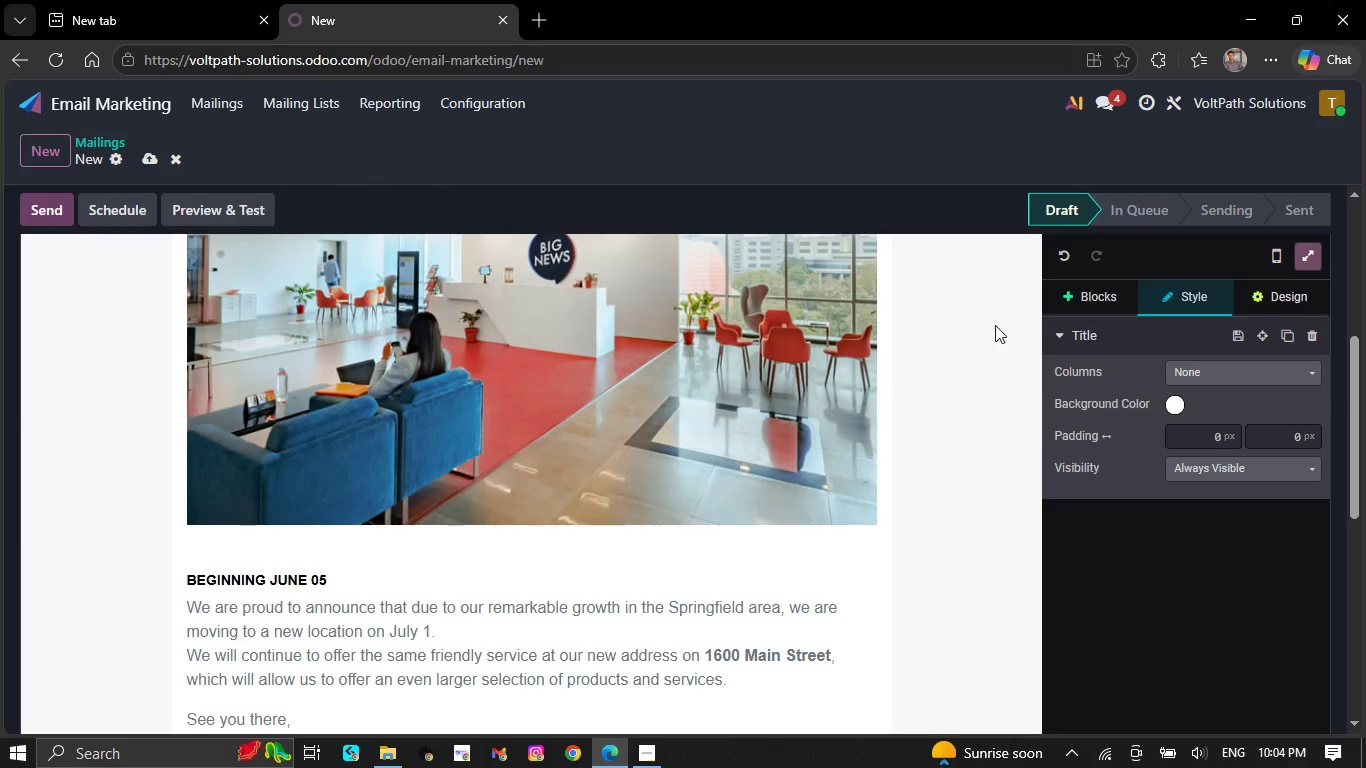 
mouse_move([1103, 319])
 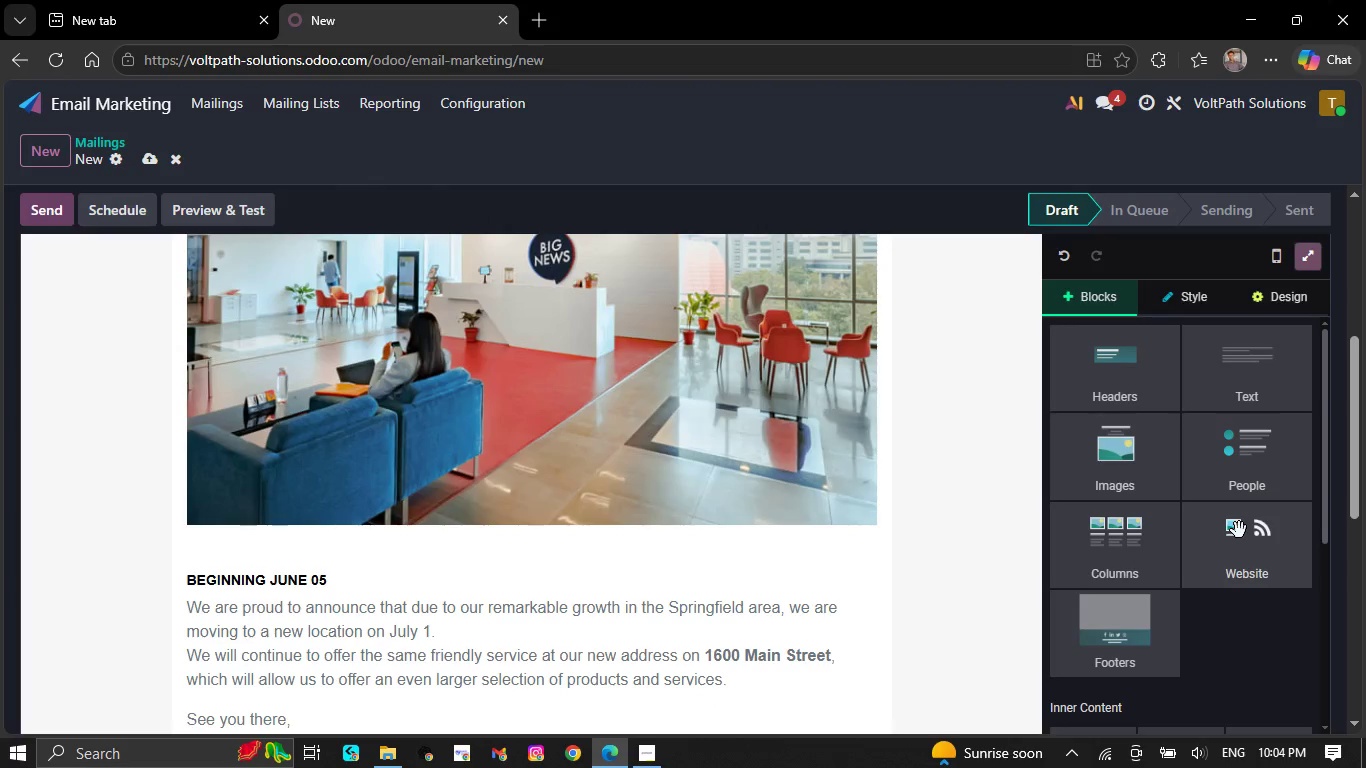 
scroll: coordinate [1230, 501], scroll_direction: down, amount: 1.0
 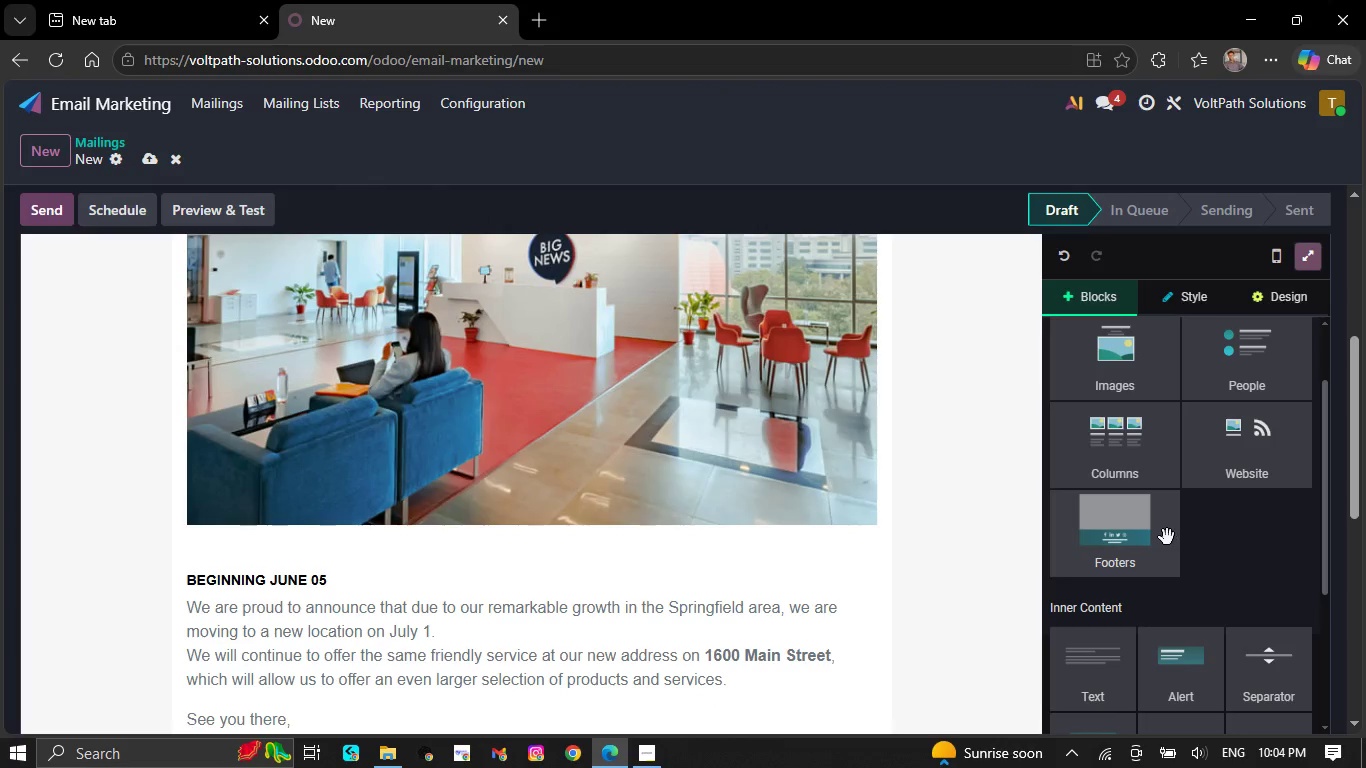 
scroll: coordinate [1157, 537], scroll_direction: up, amount: 2.0
 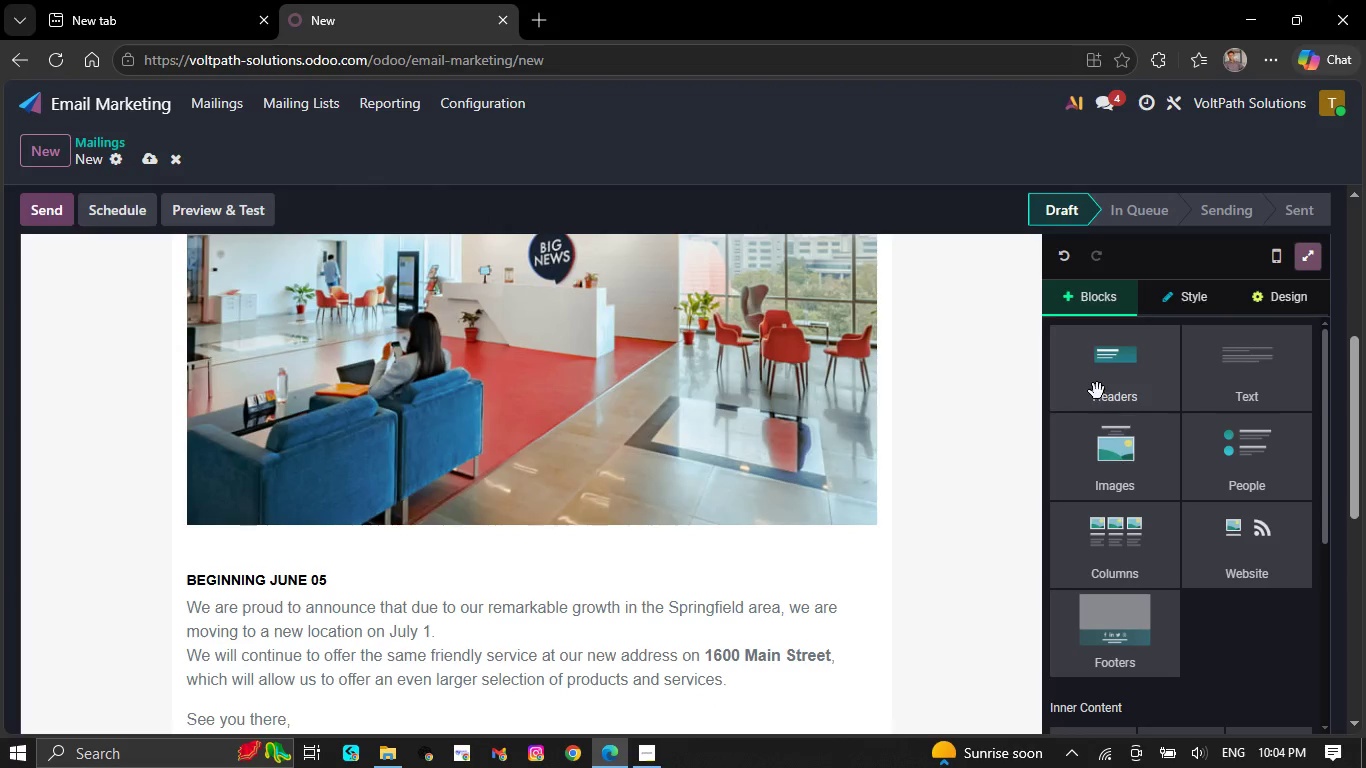 
left_click([1102, 383])
 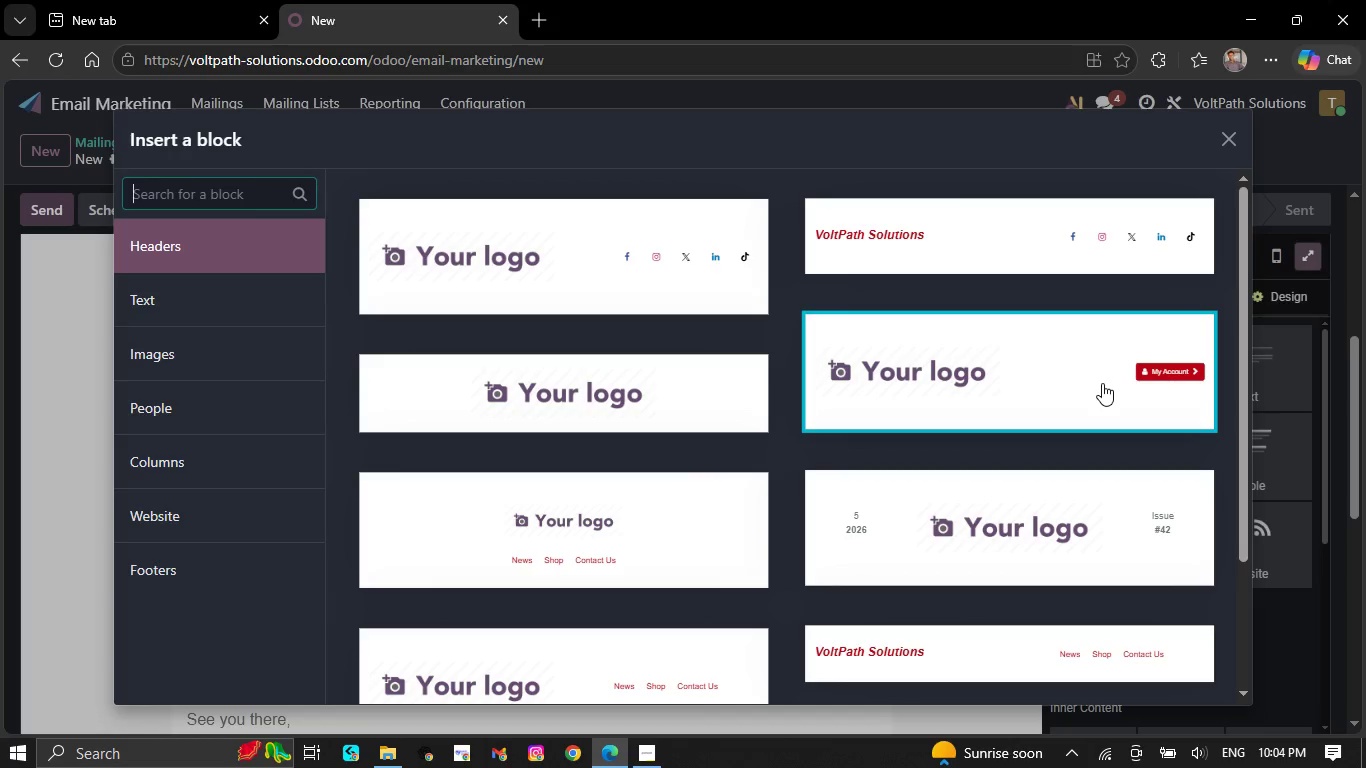 
wait(5.88)
 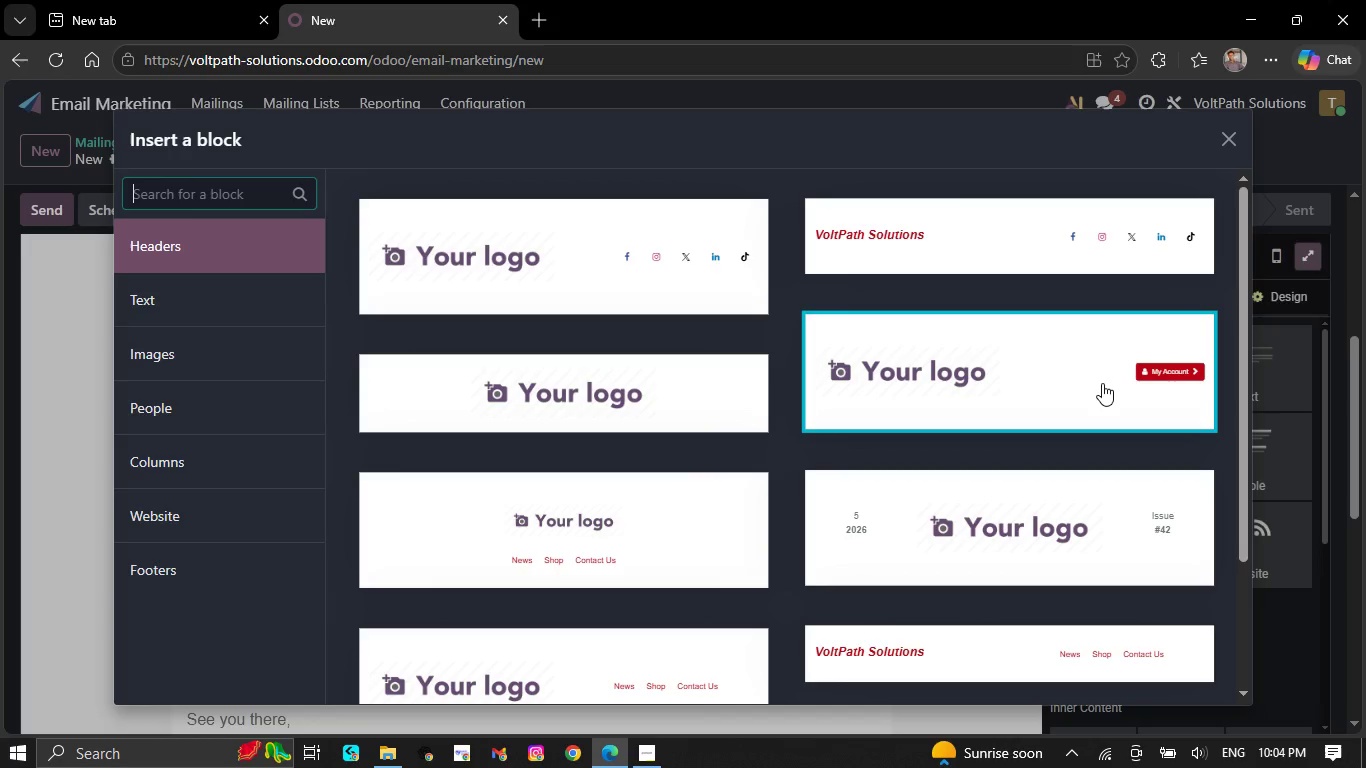 
scroll: coordinate [869, 414], scroll_direction: down, amount: 2.0
 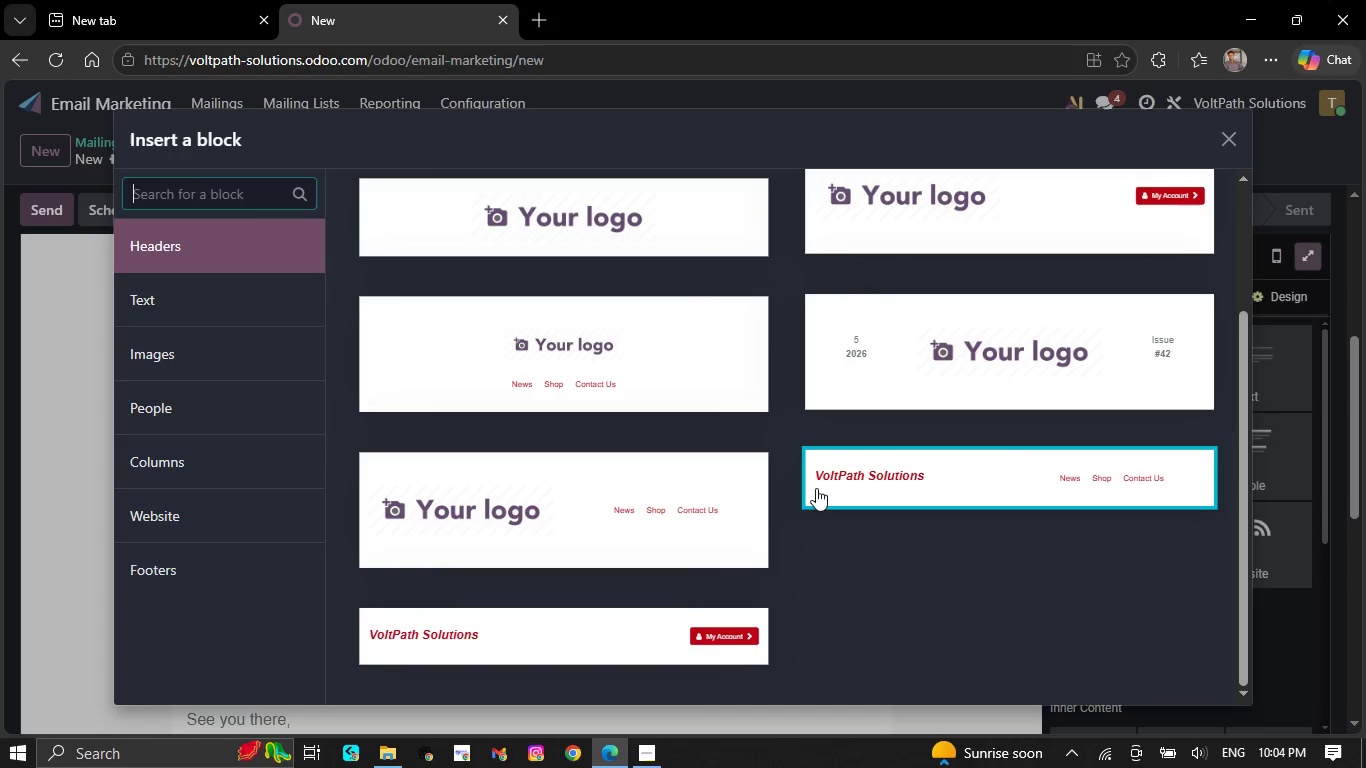 
wait(22.35)
 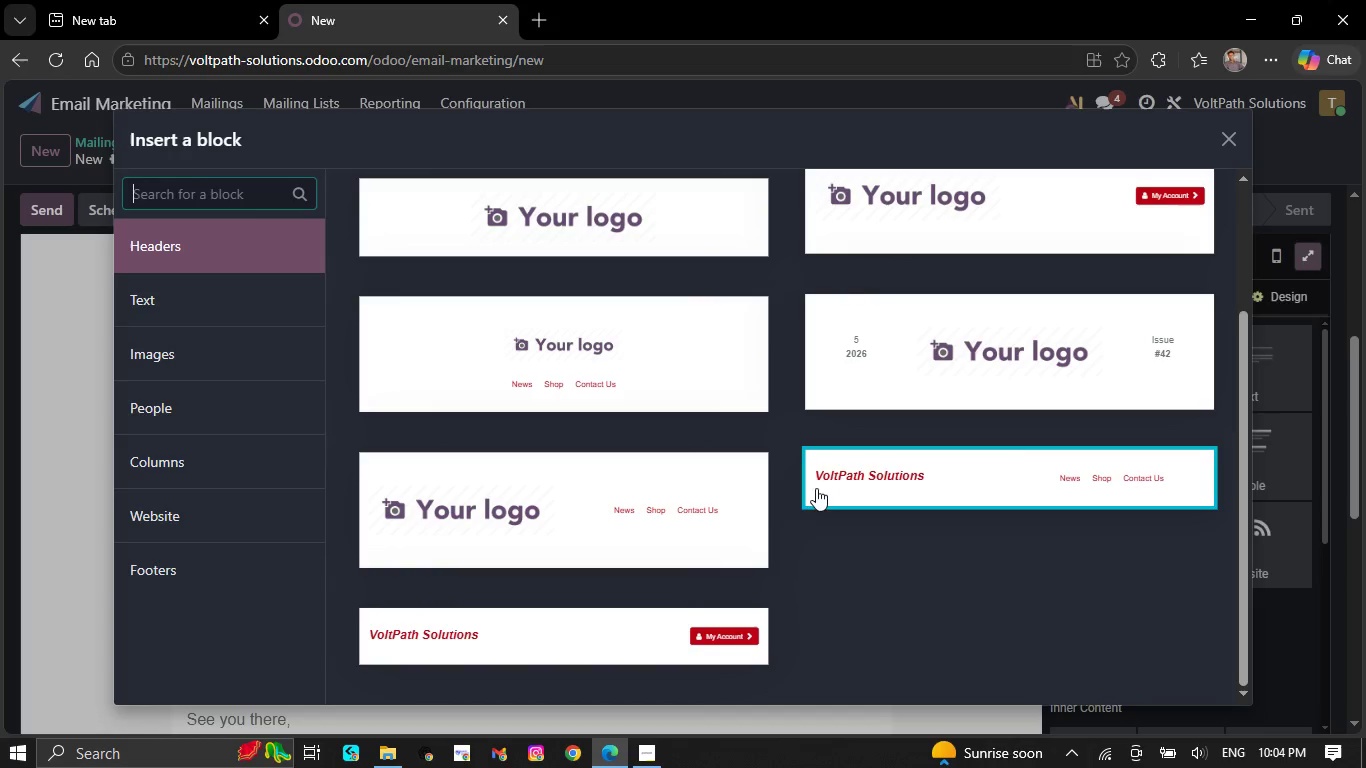 
scroll: coordinate [886, 461], scroll_direction: up, amount: 3.0
 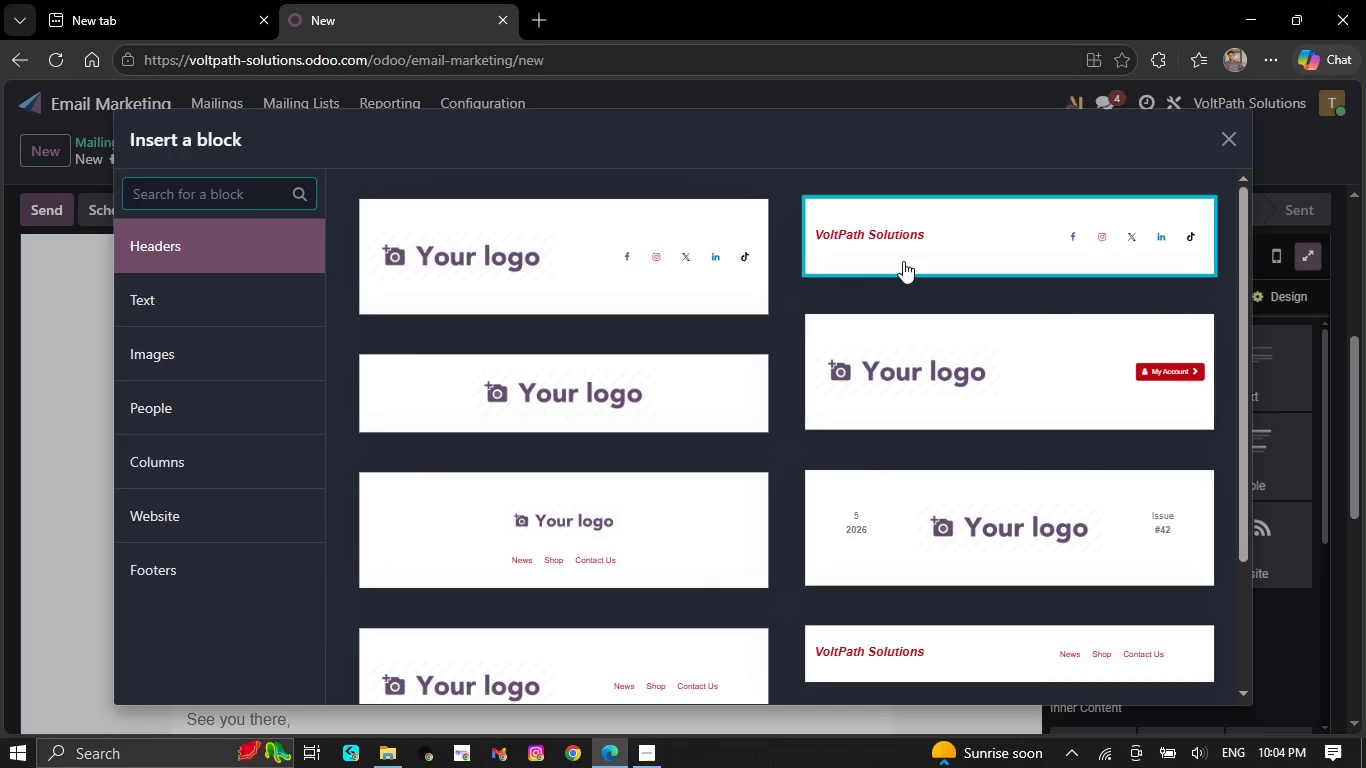 
left_click([907, 255])
 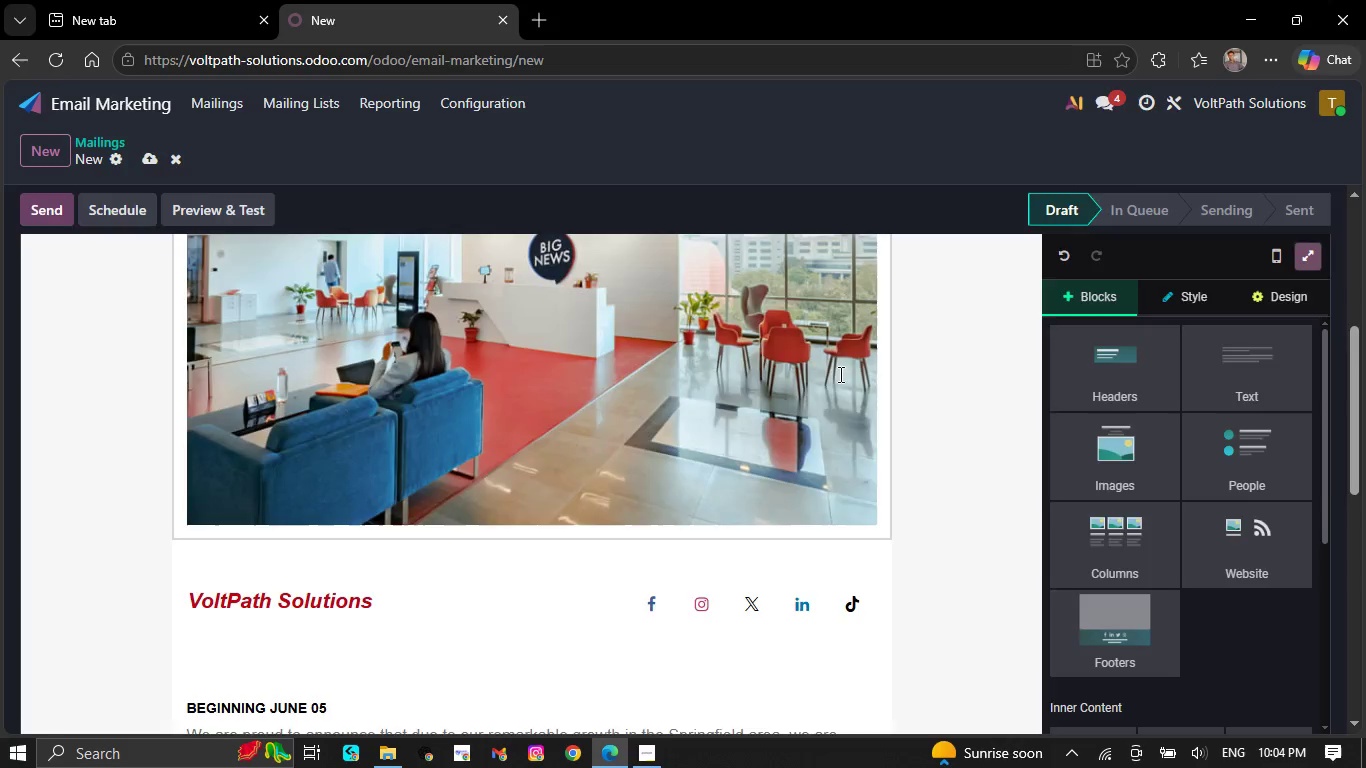 
scroll: coordinate [819, 414], scroll_direction: down, amount: 1.0
 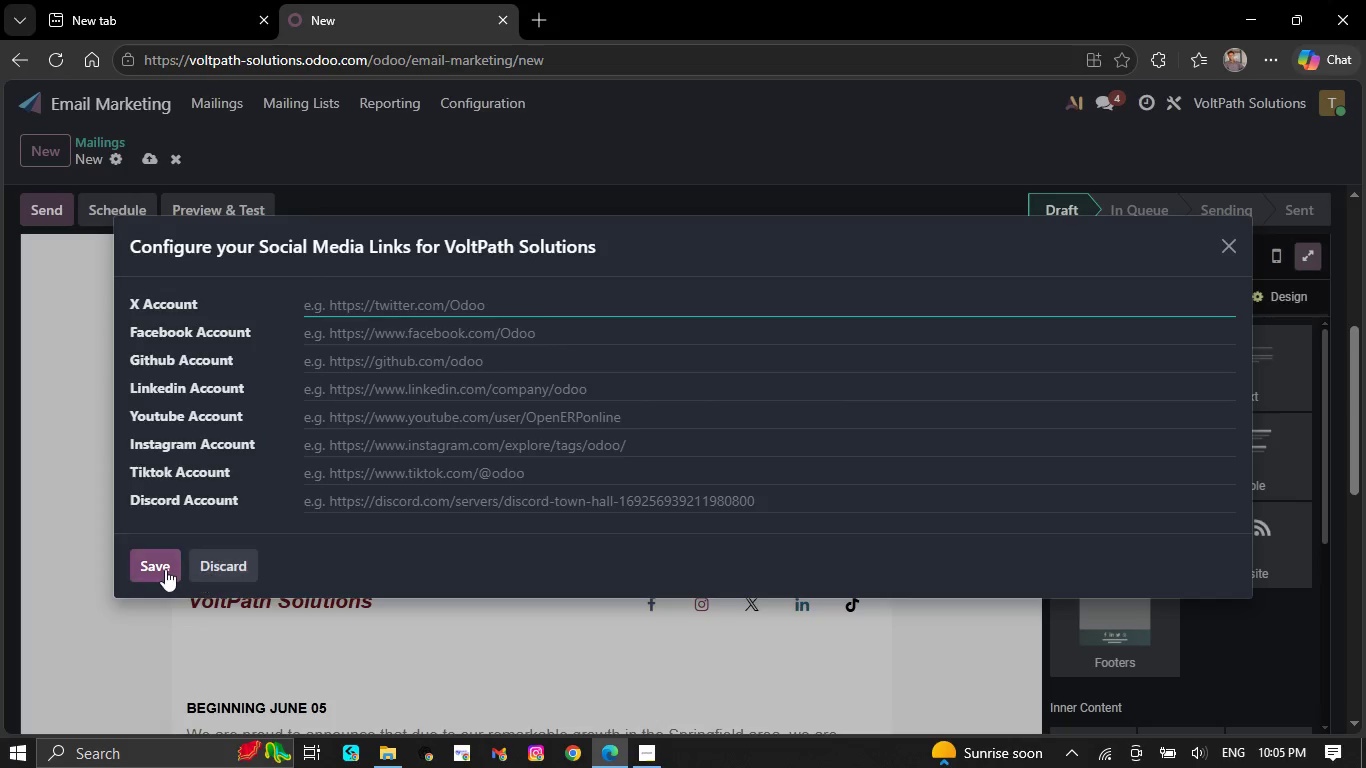 
left_click([232, 569])
 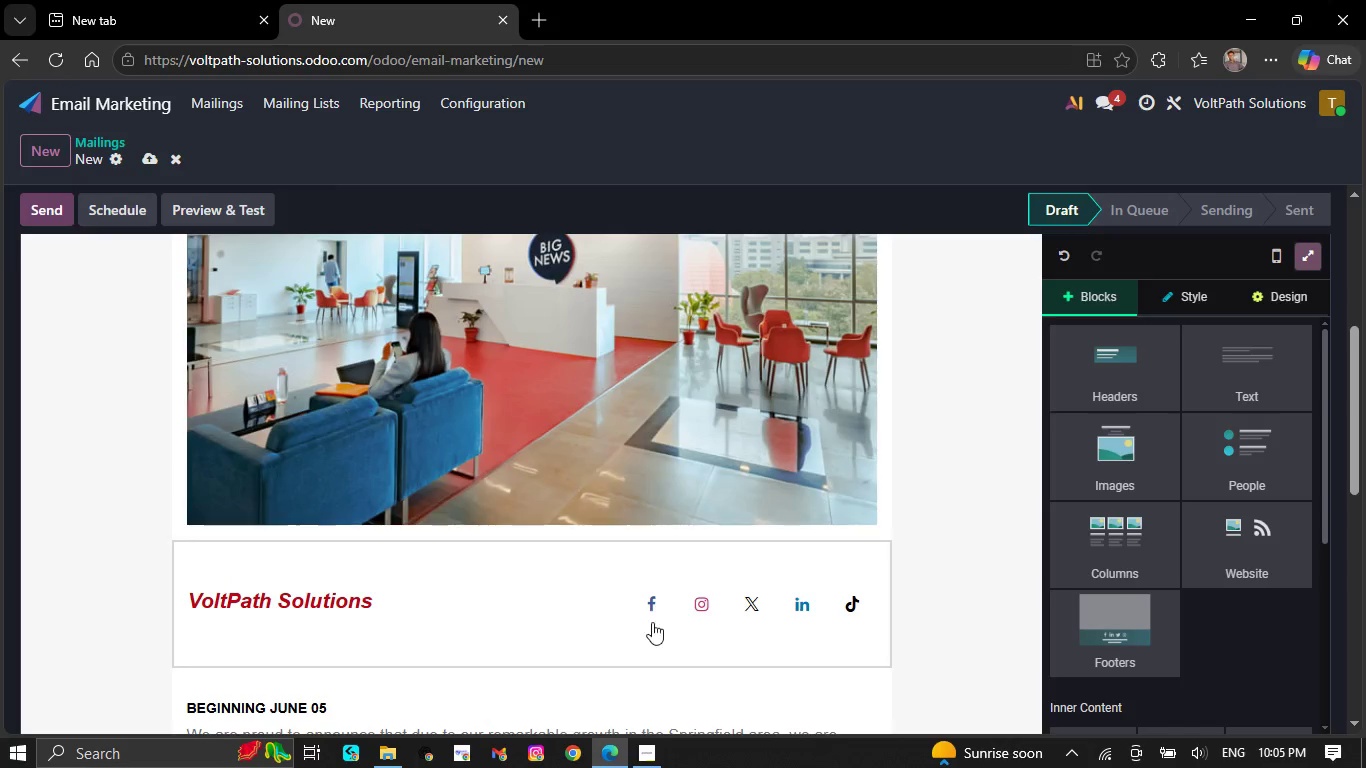 
left_click([653, 613])
 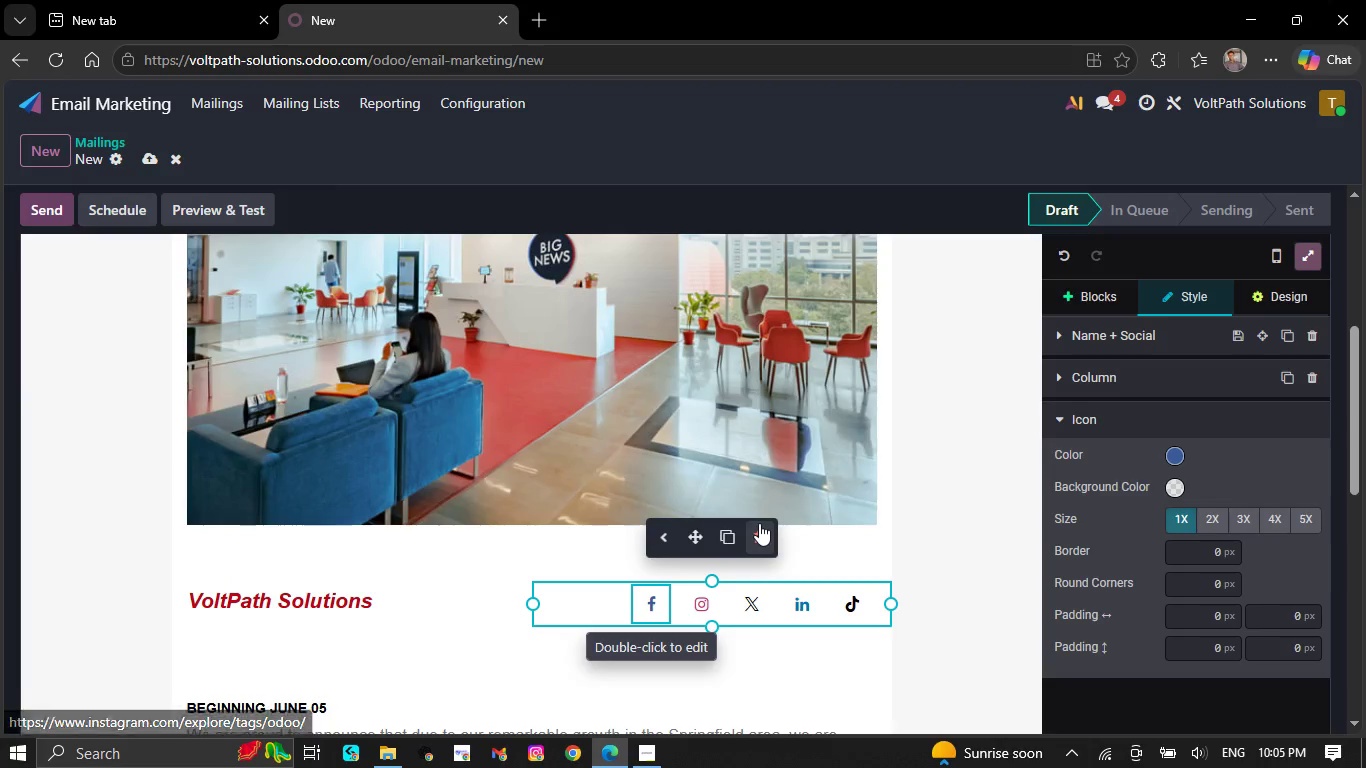 
left_click([759, 523])
 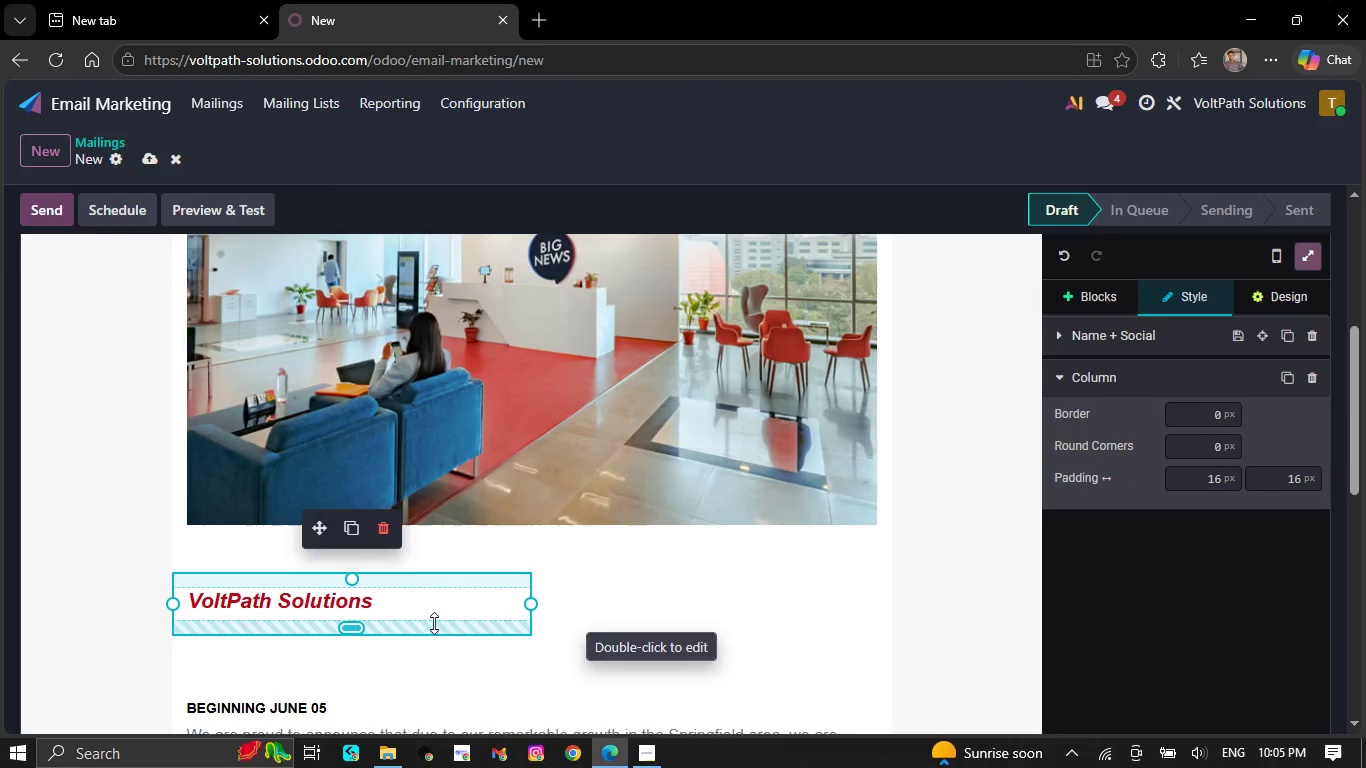 
left_click([440, 606])
 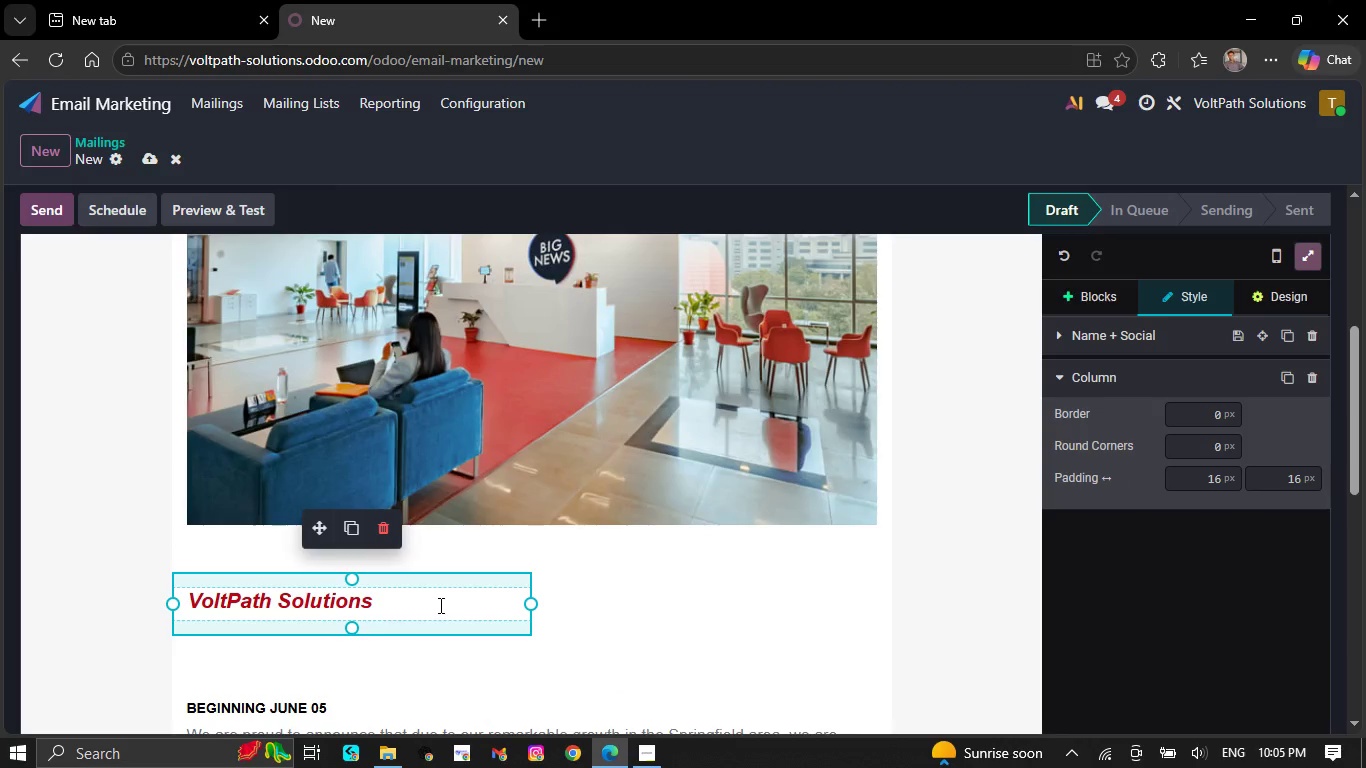 
key(Backspace)
 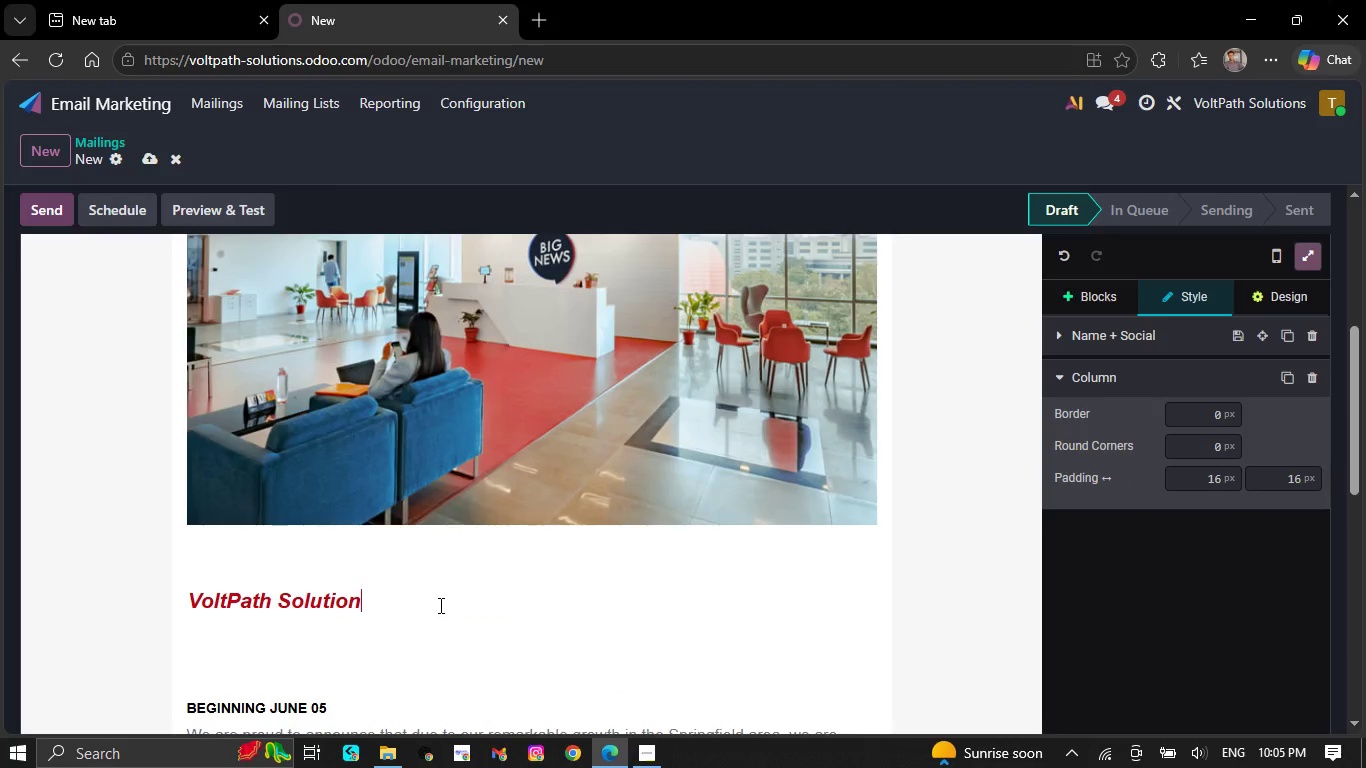 
key(Backspace)
 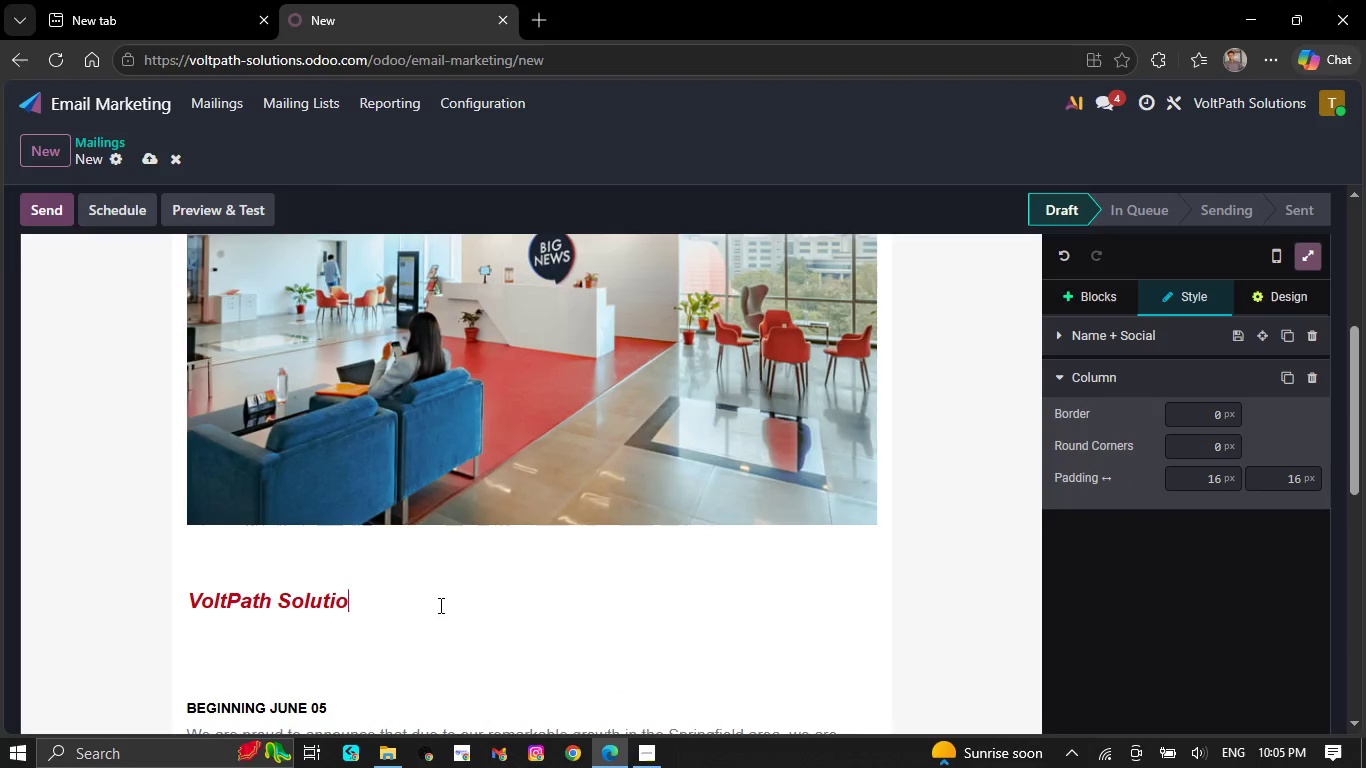 
key(Backspace)
 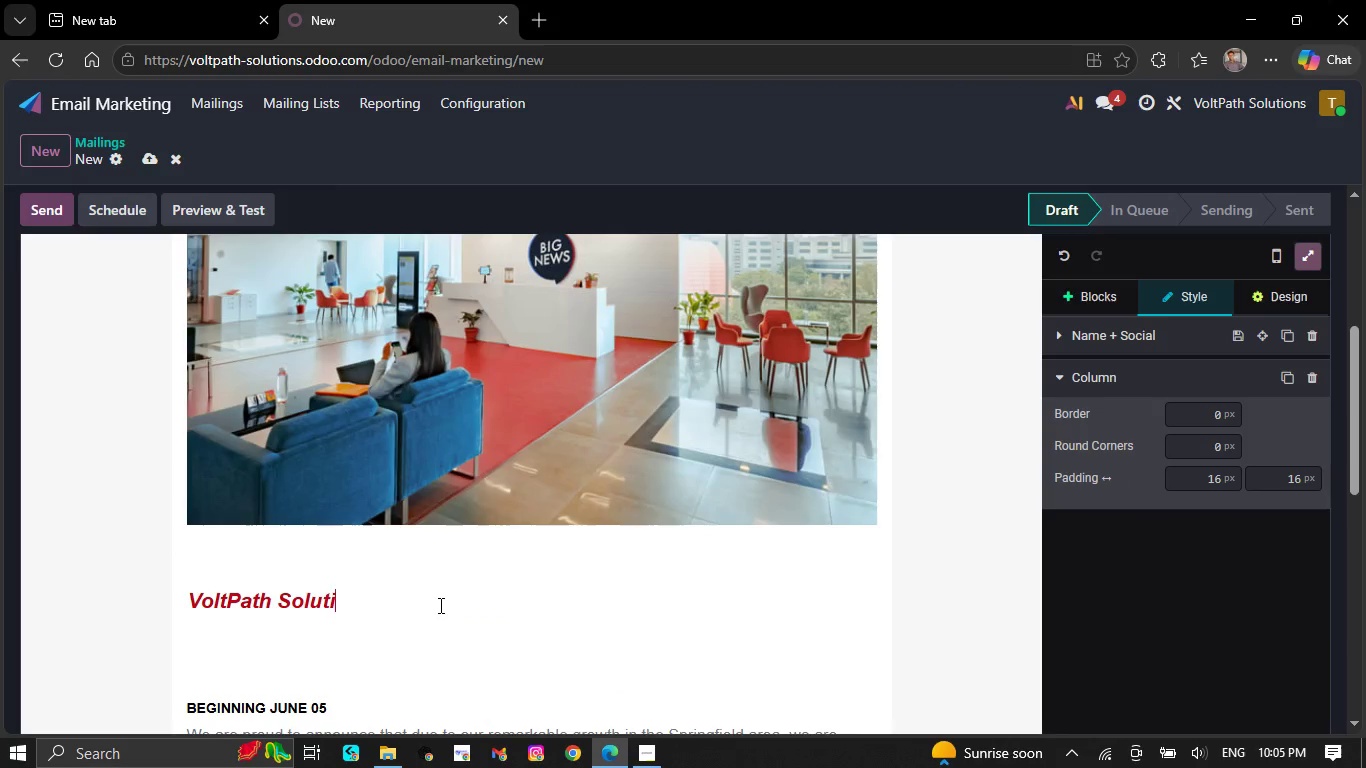 
key(Backspace)
 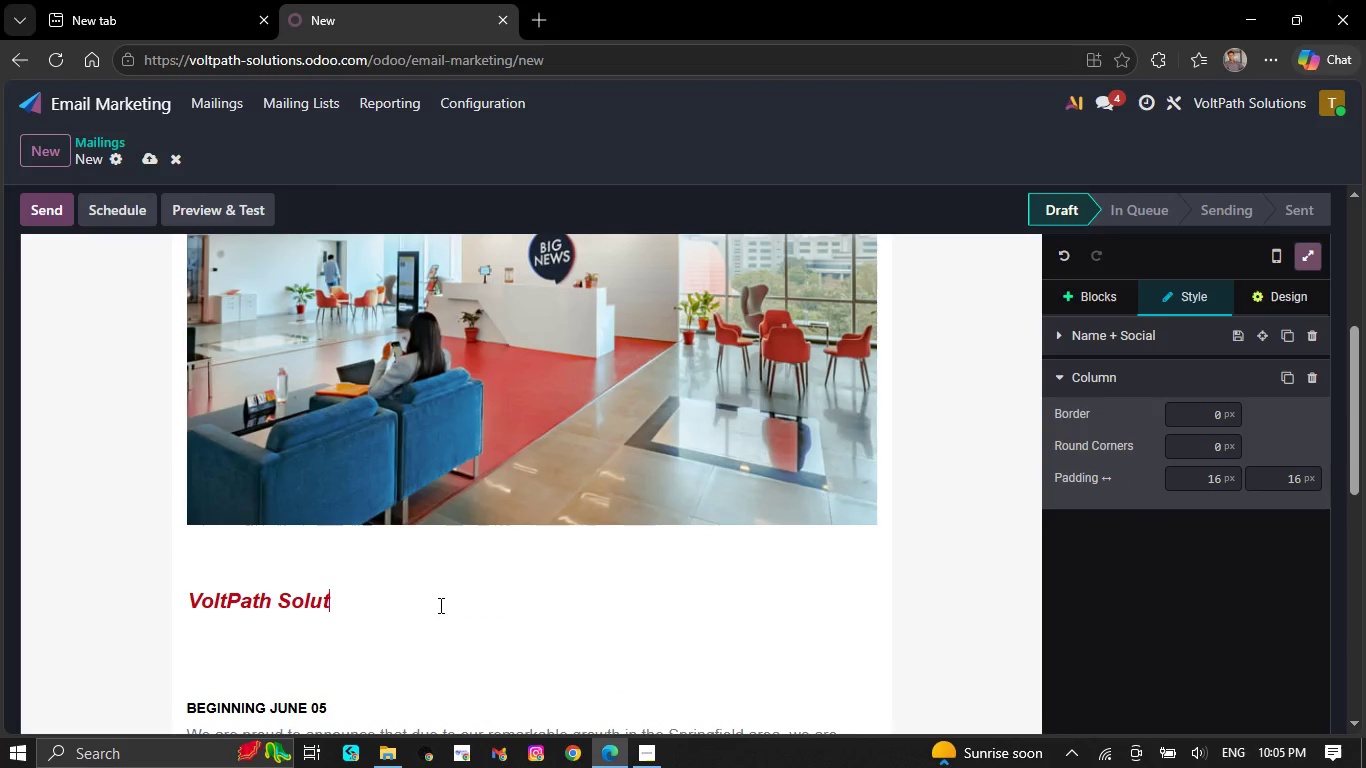 
key(Backspace)
 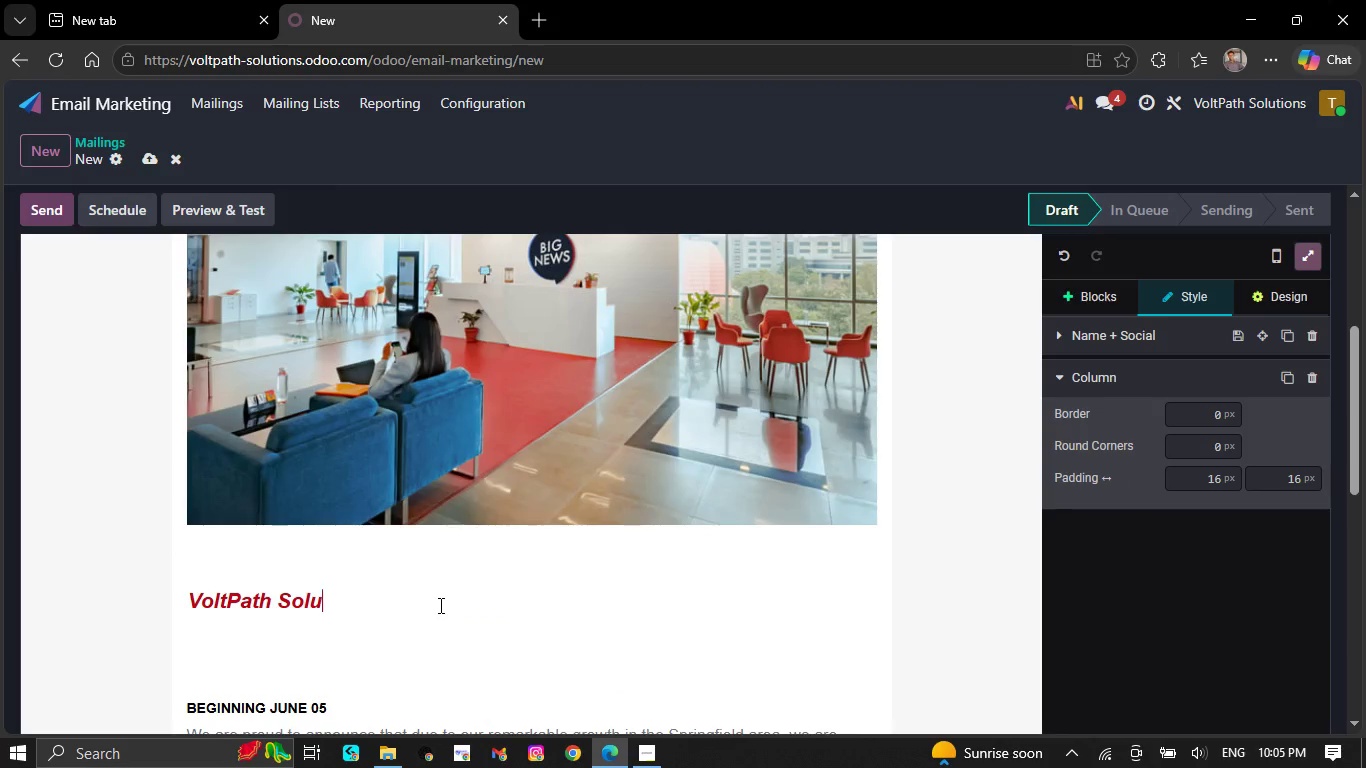 
key(Backspace)
 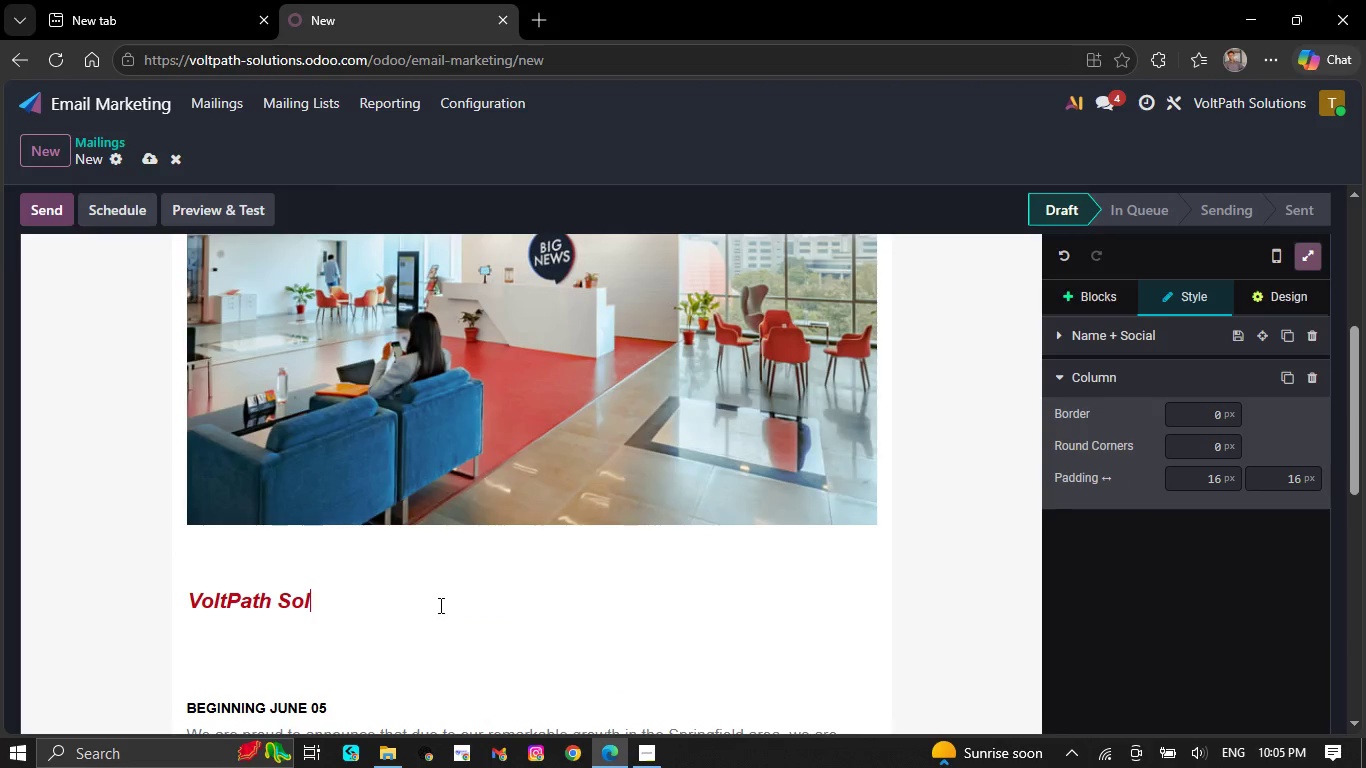 
key(Backspace)
 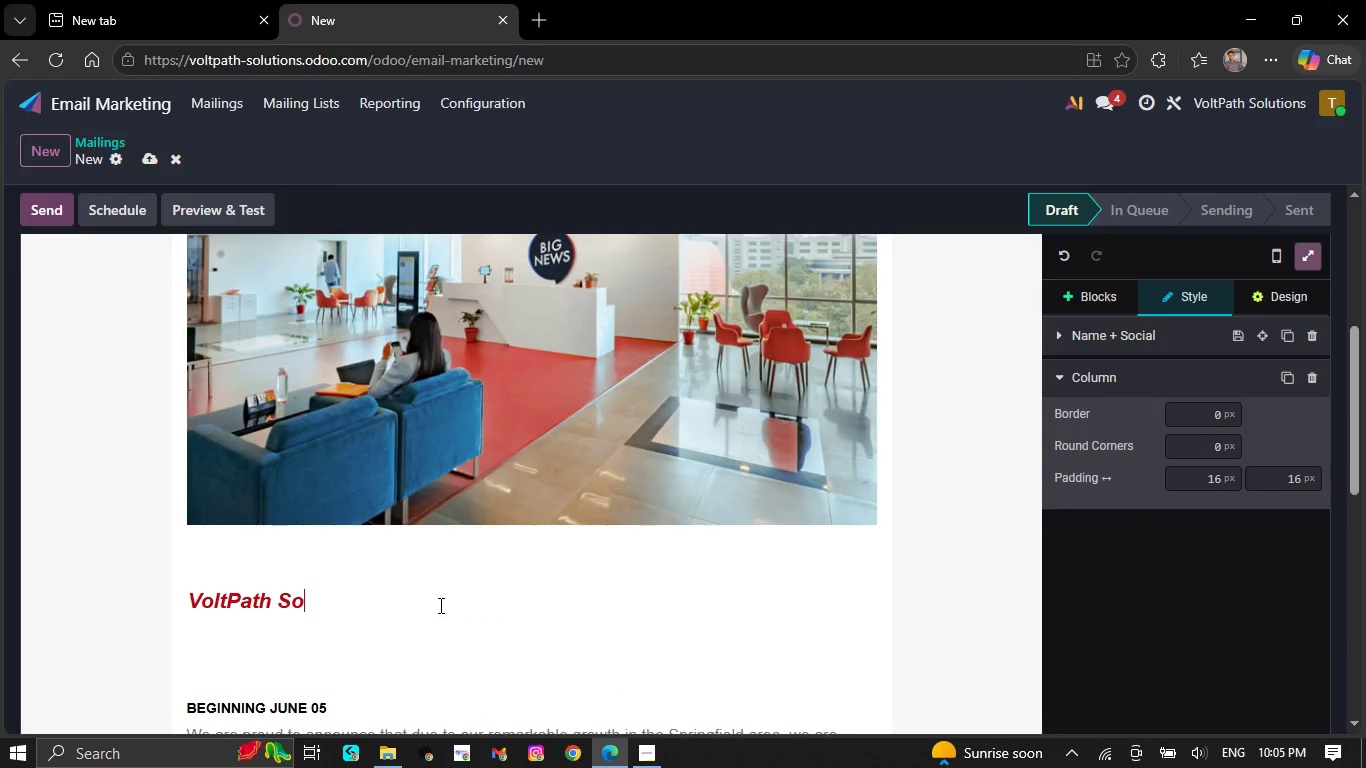 
key(Backspace)
 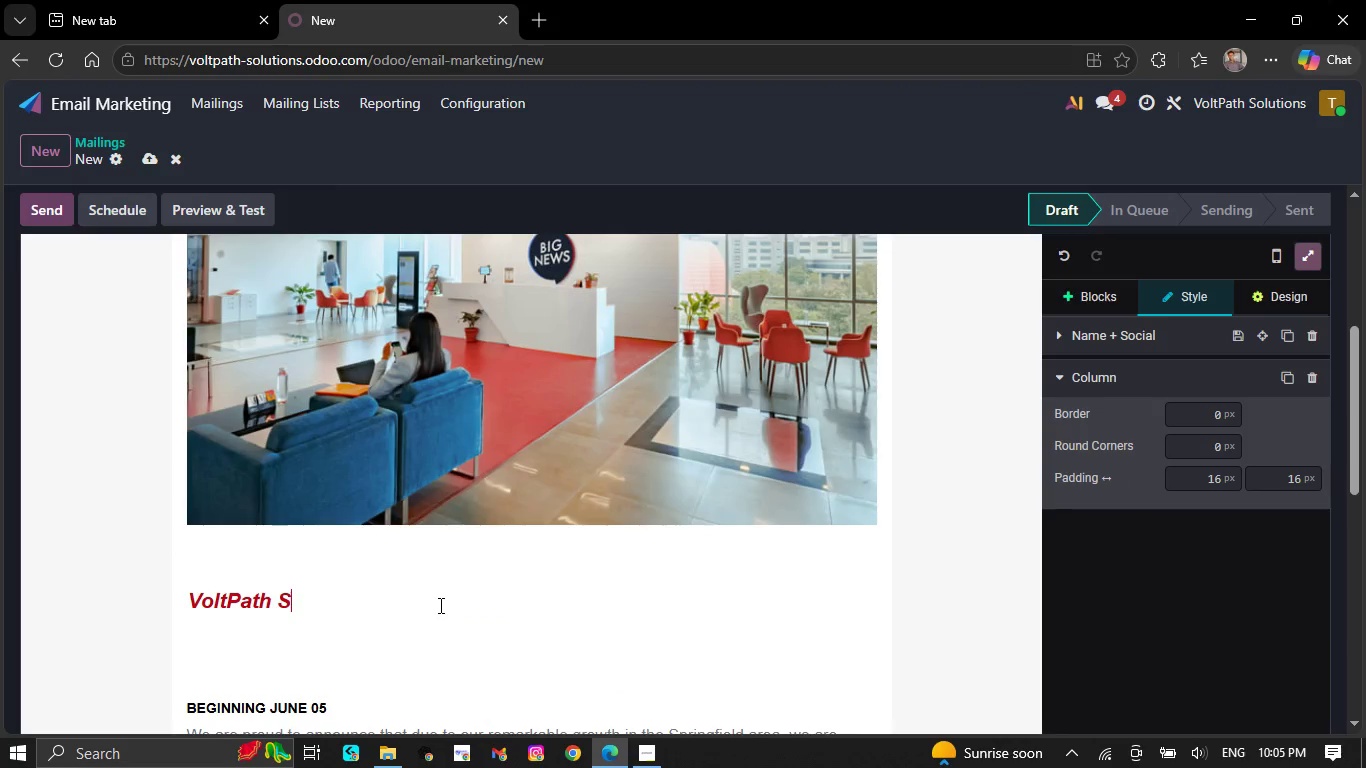 
key(Backspace)
 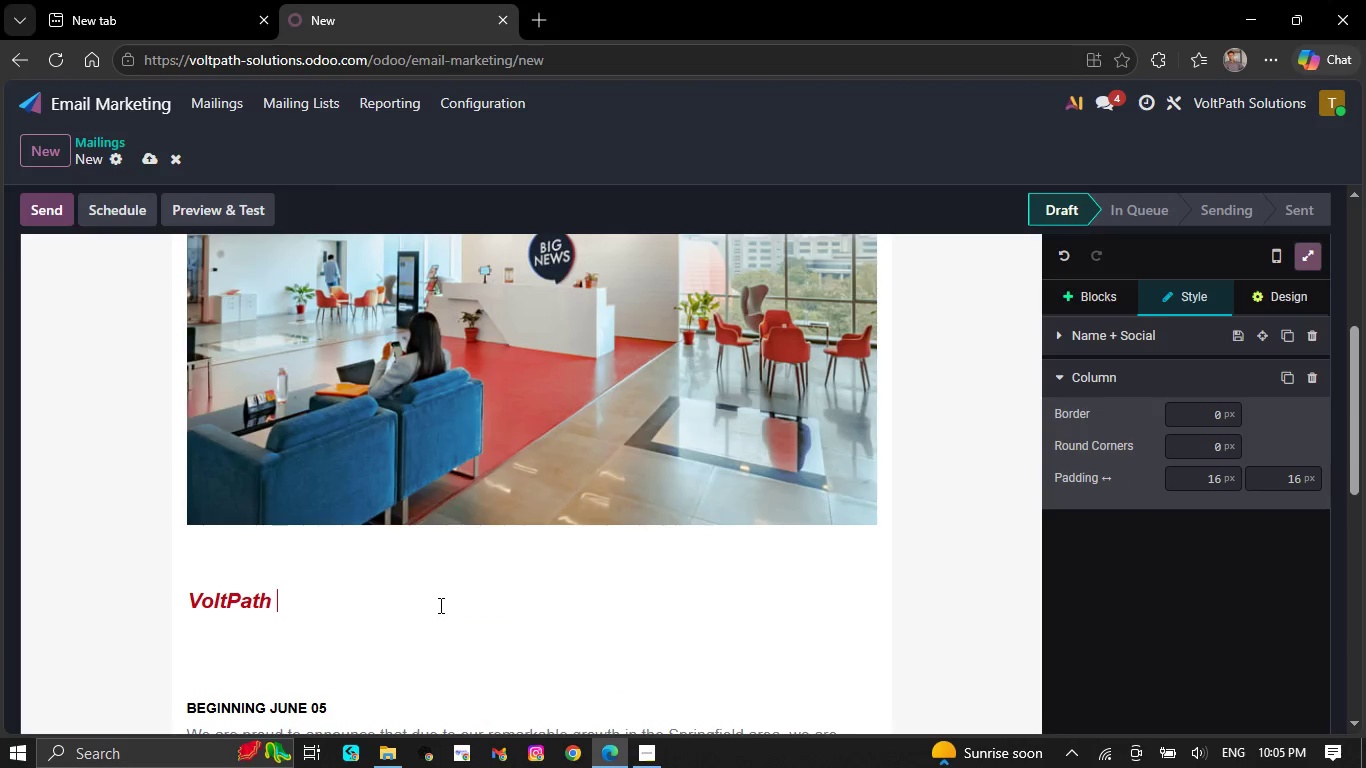 
key(Backspace)
 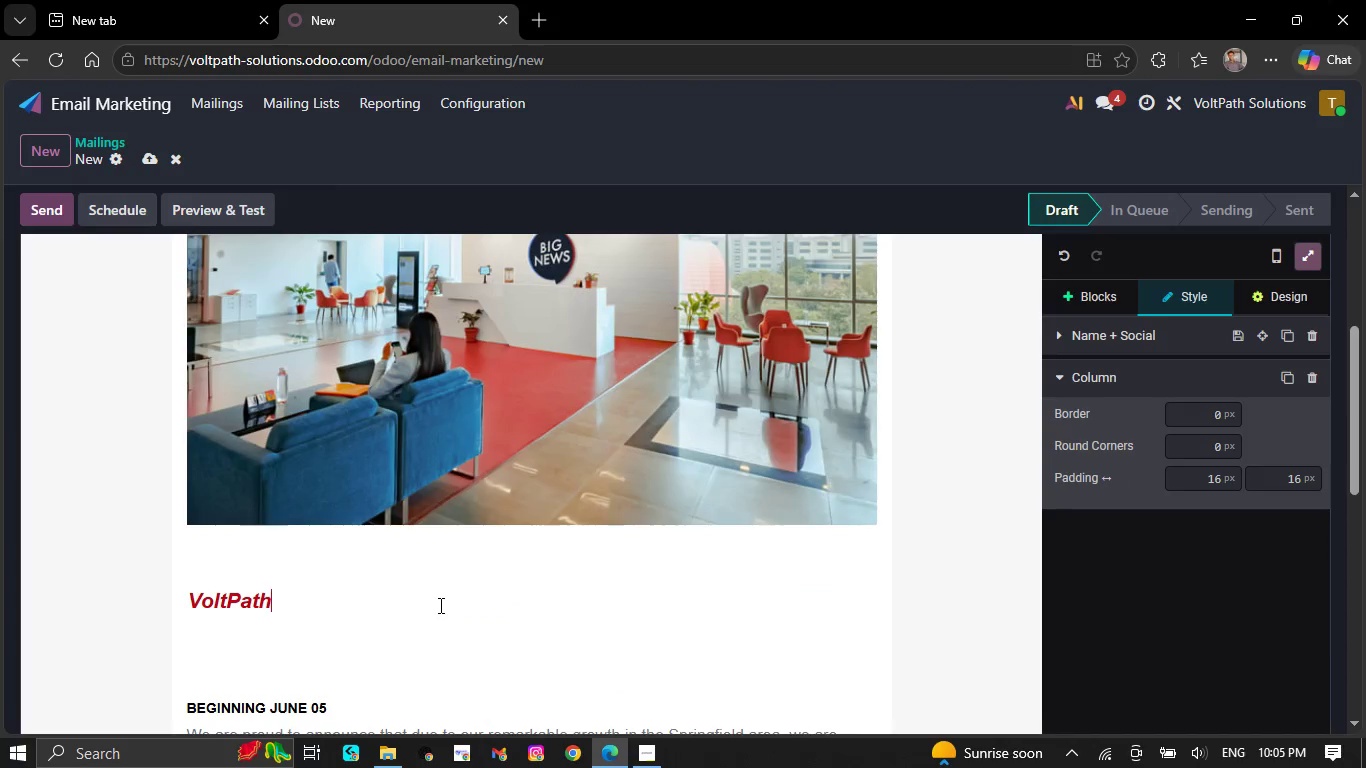 
key(Backspace)
 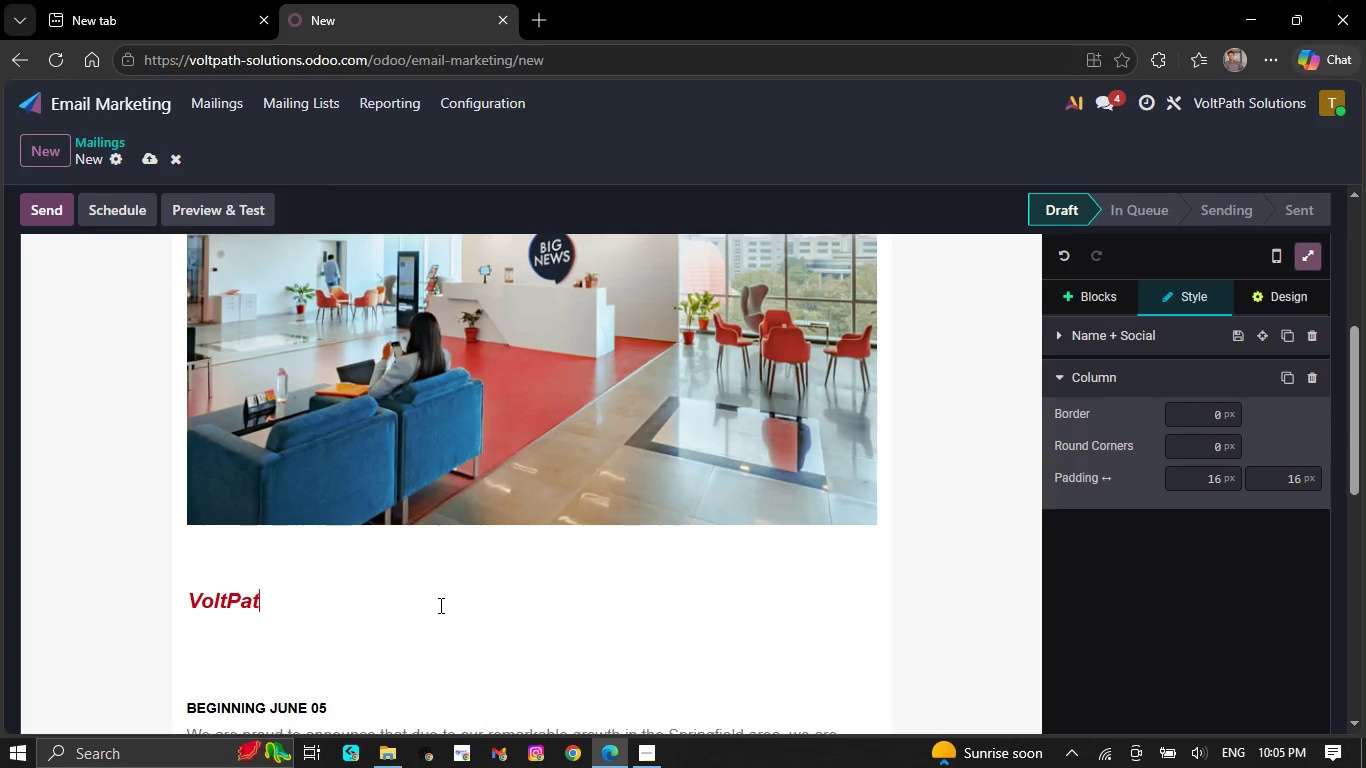 
key(Backspace)
 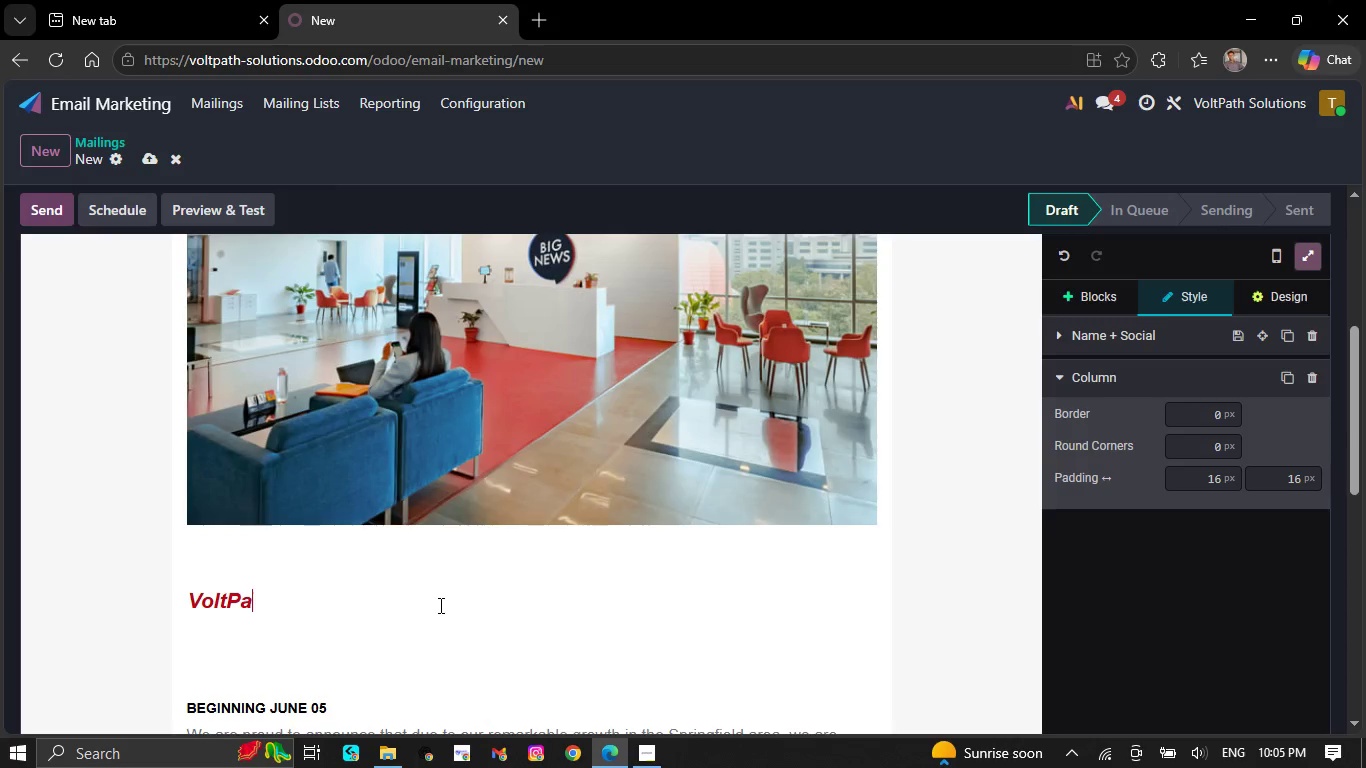 
key(Backspace)
 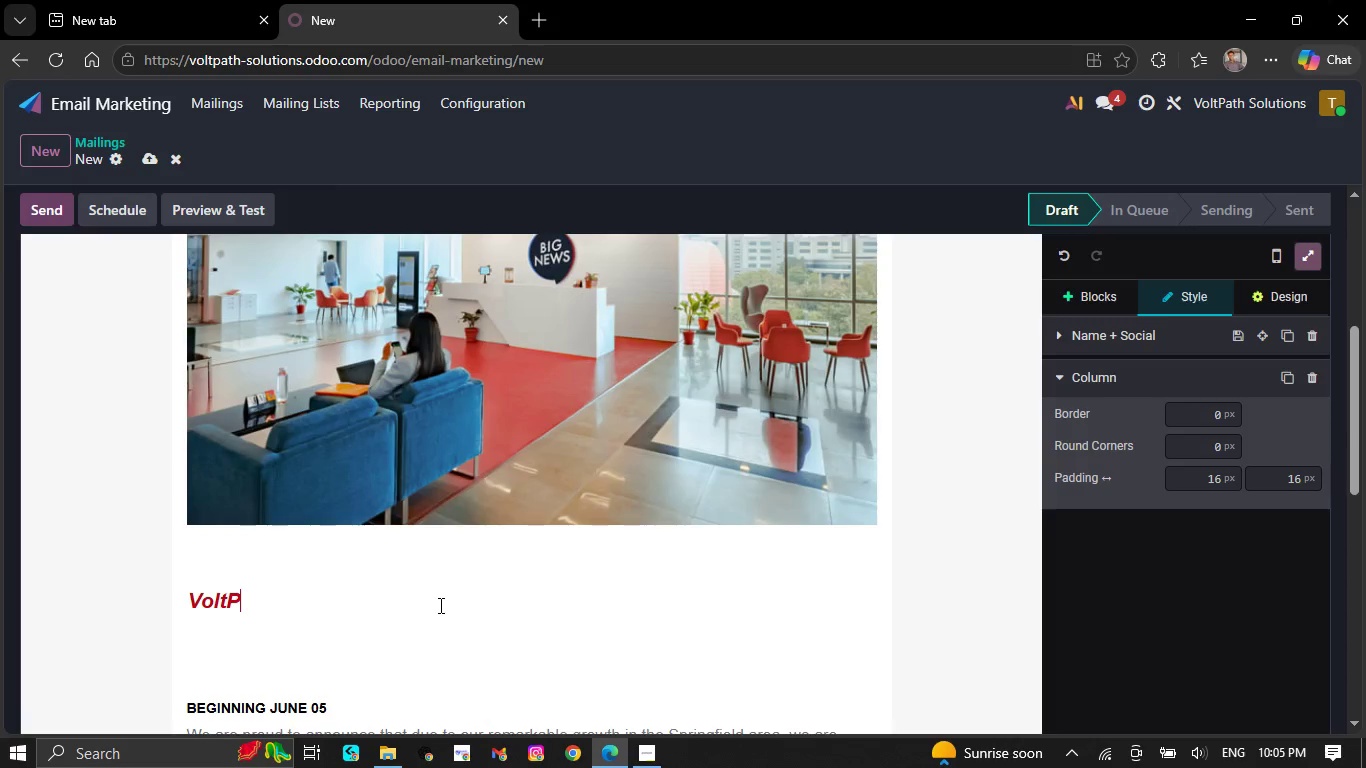 
key(Backspace)
 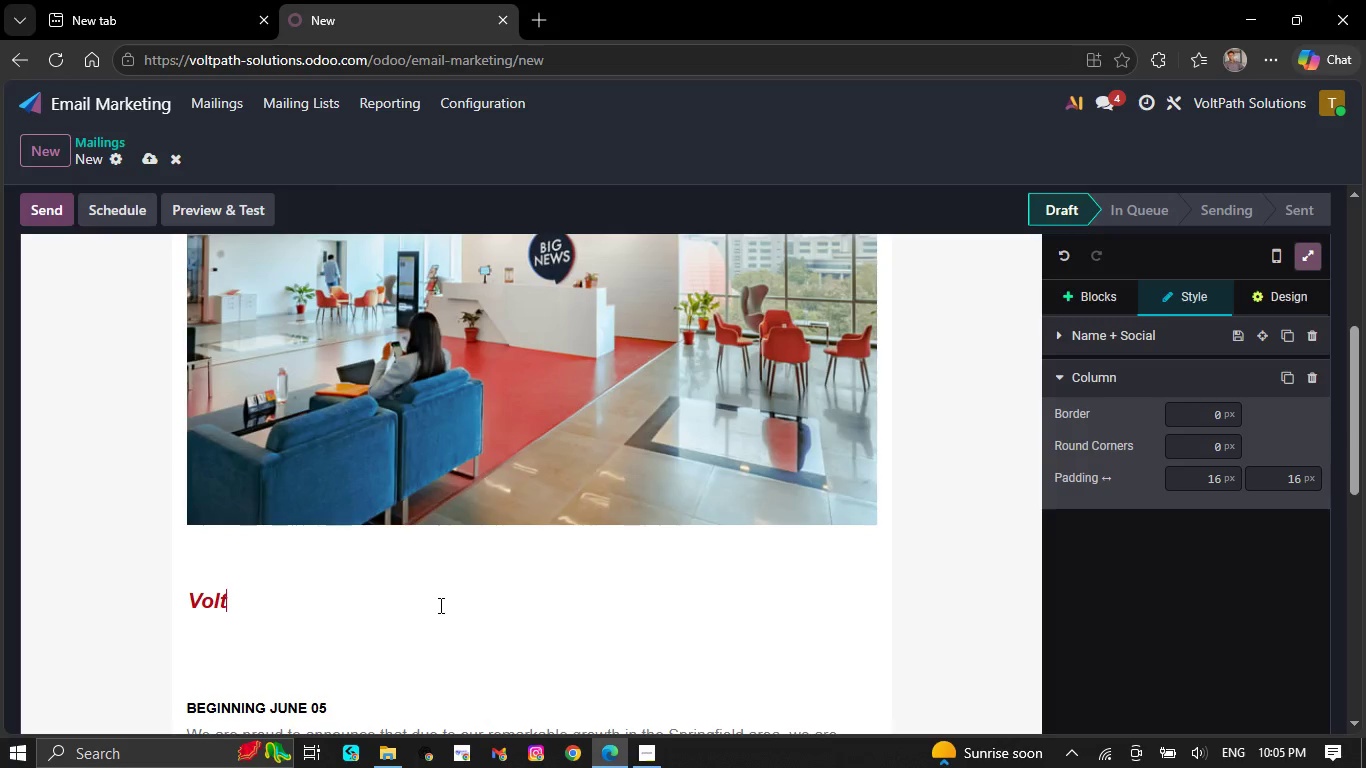 
key(Backspace)
 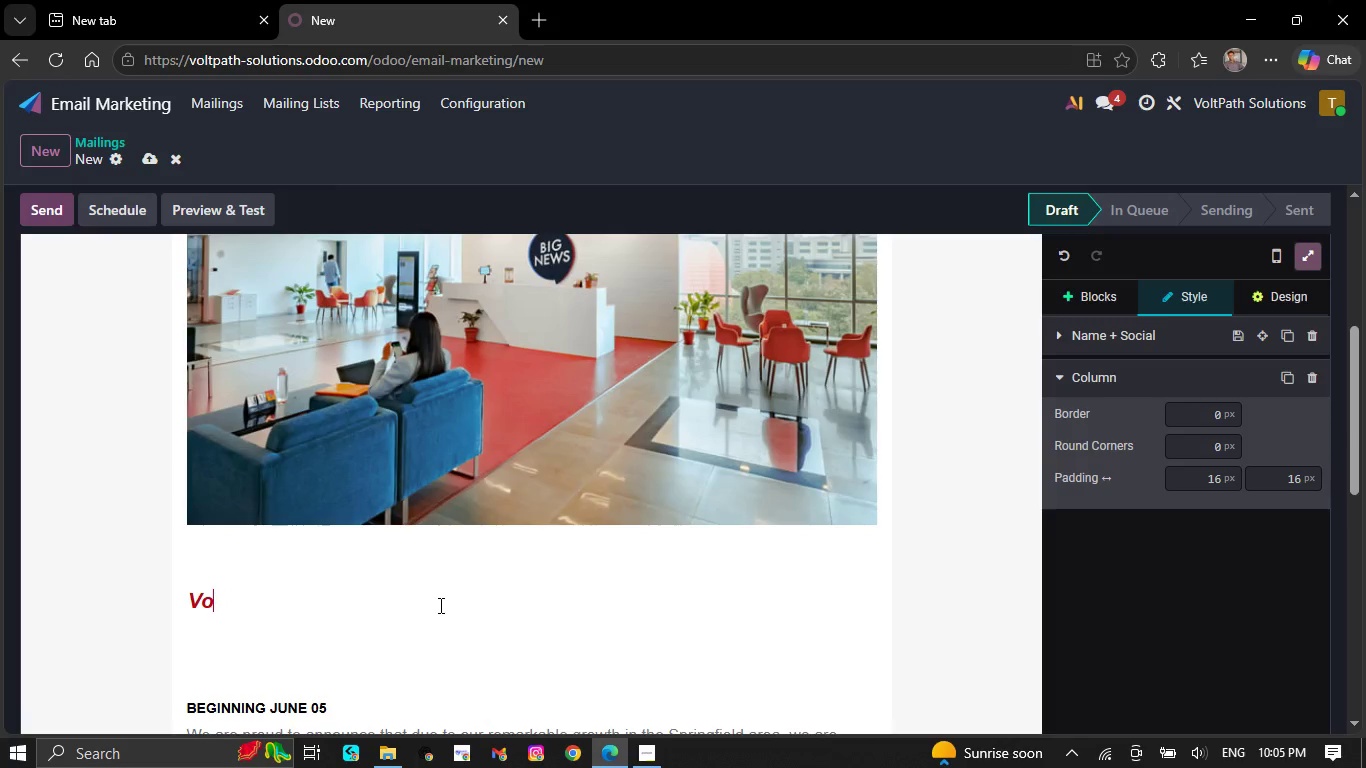 
key(Backspace)
 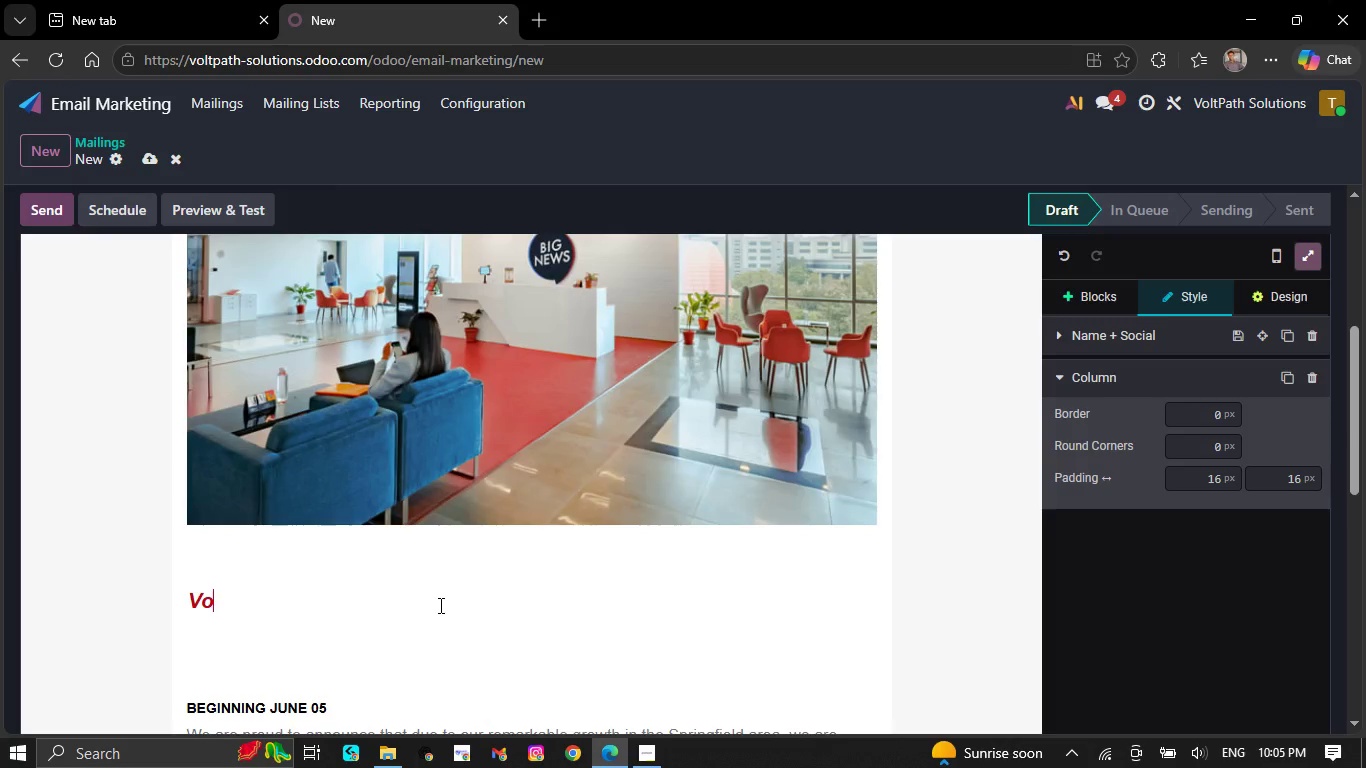 
key(Backspace)
 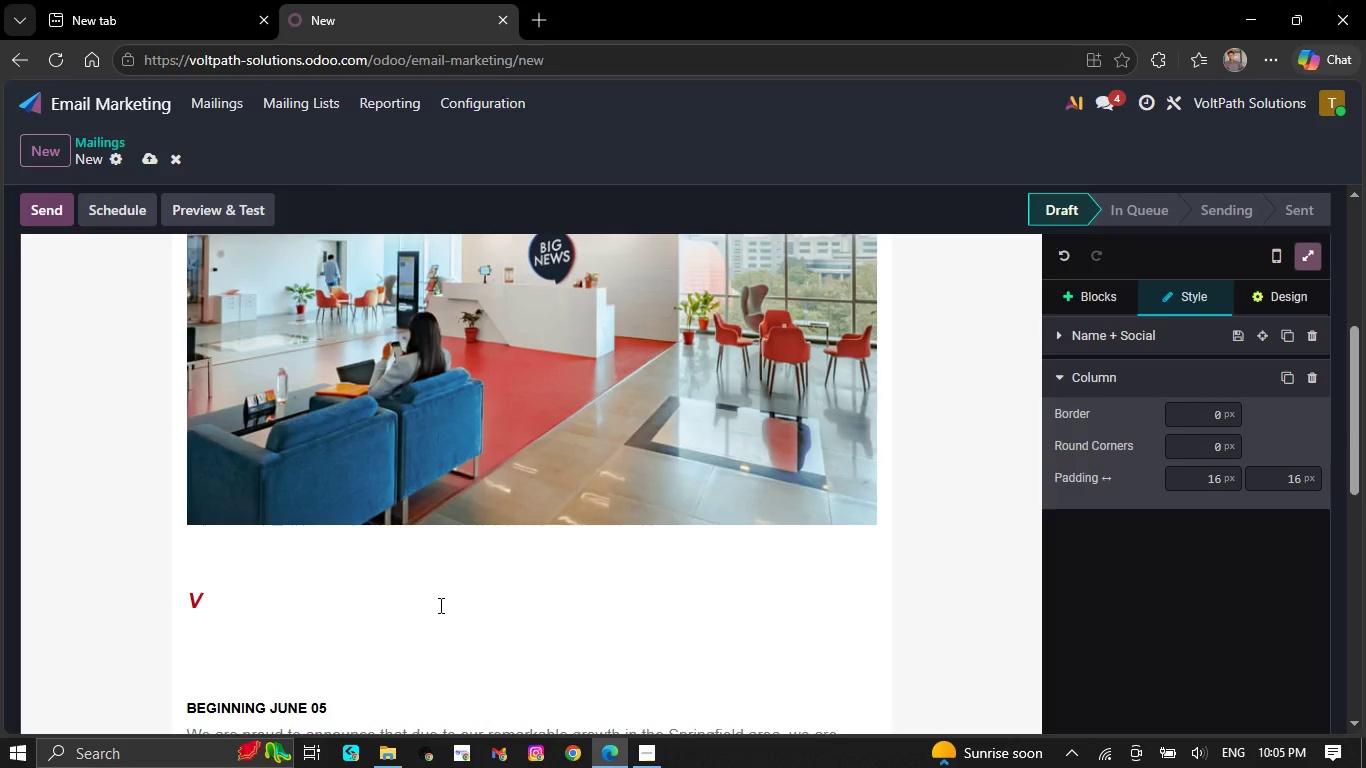 
key(Backspace)
 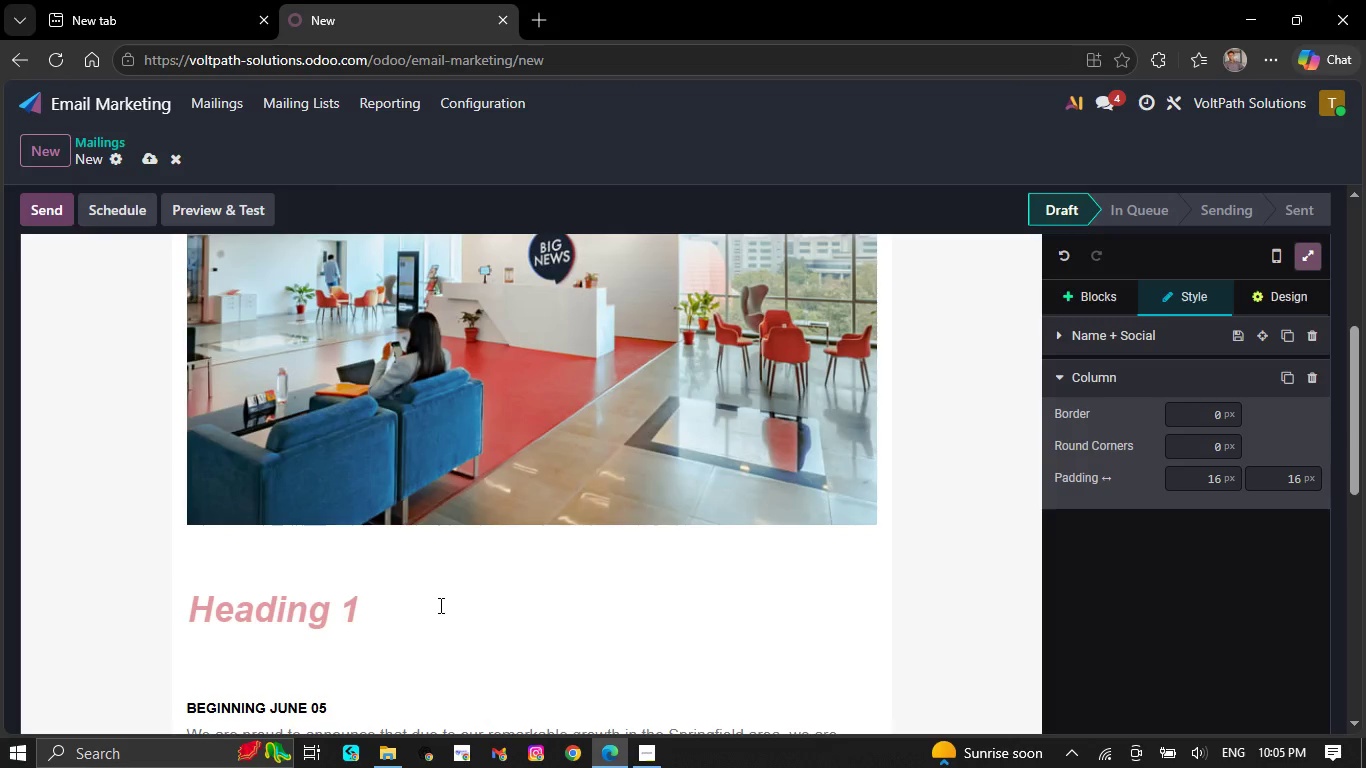 
key(Tab)
 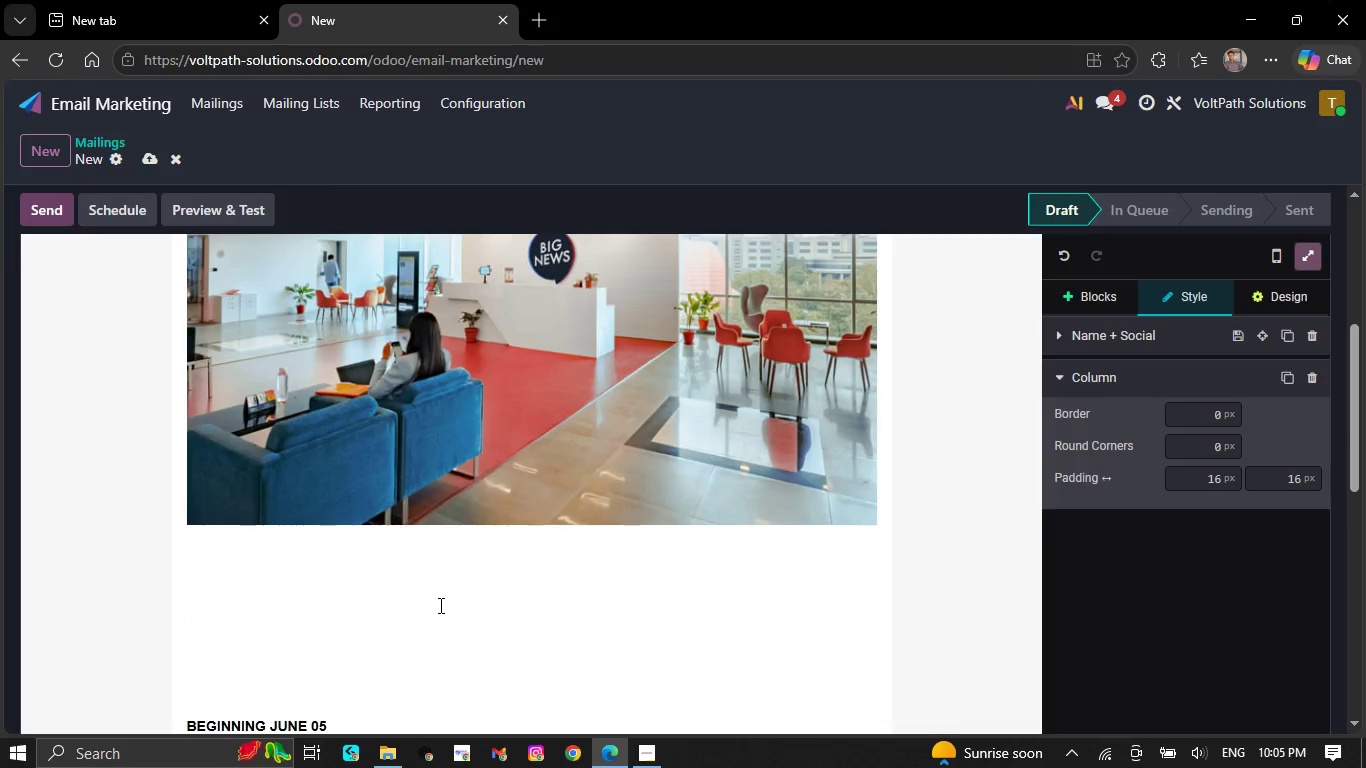 
key(CapsLock)
 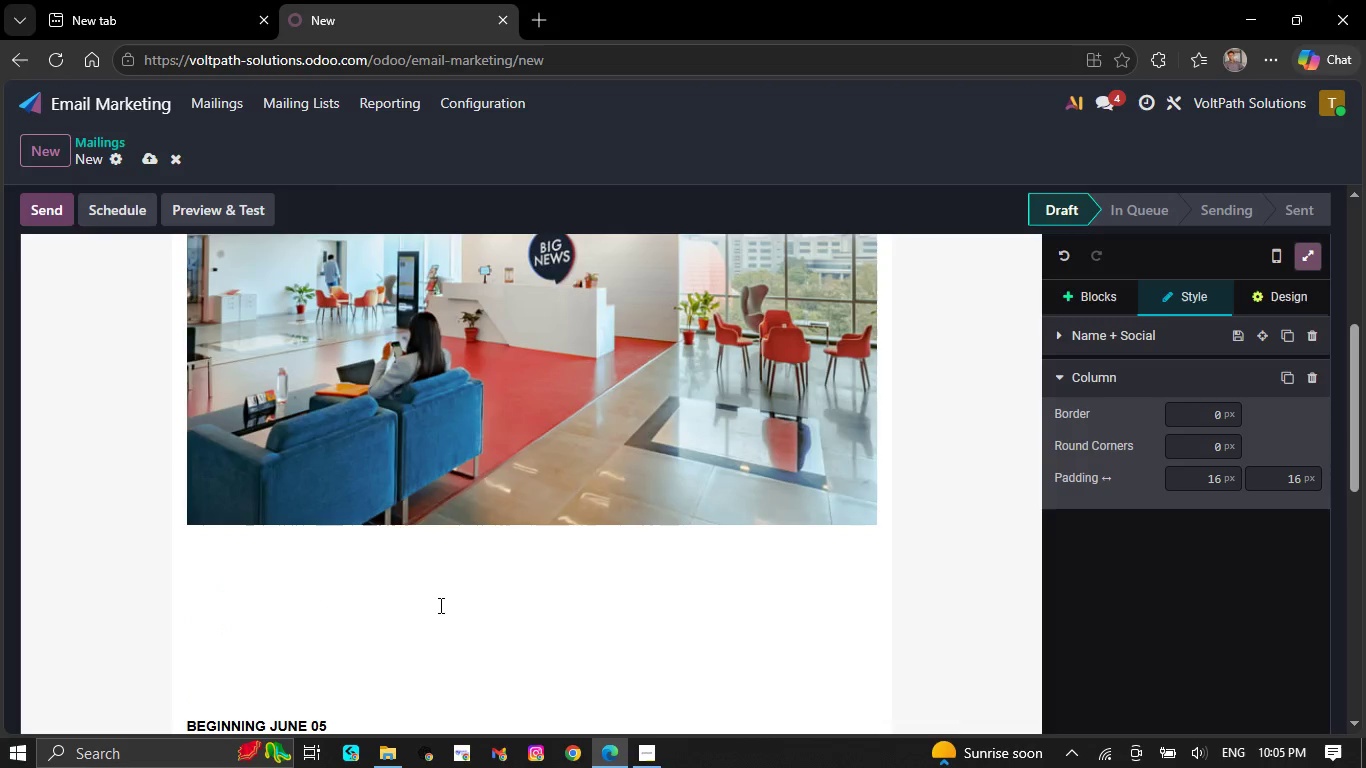 
key(Backspace)
 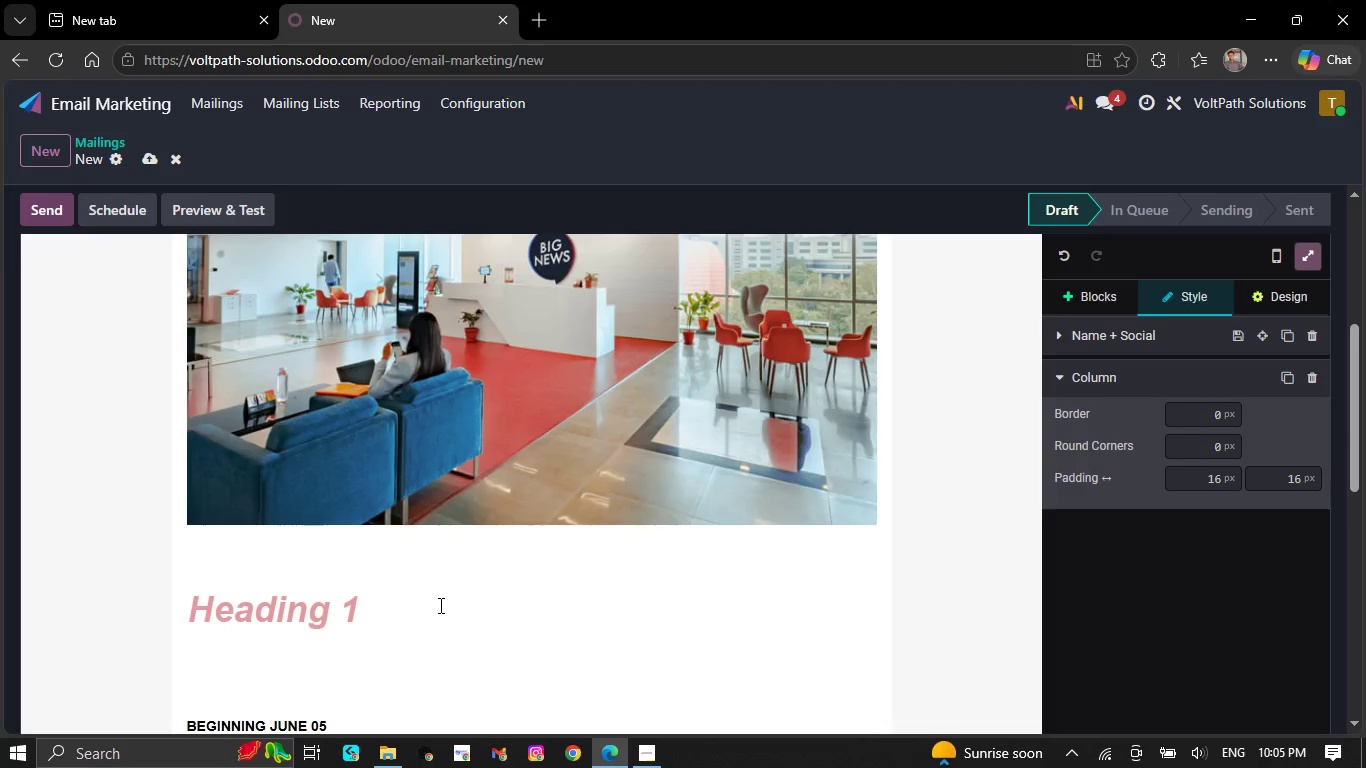 
type(Verbal agreements and assumptions can create uncer)
 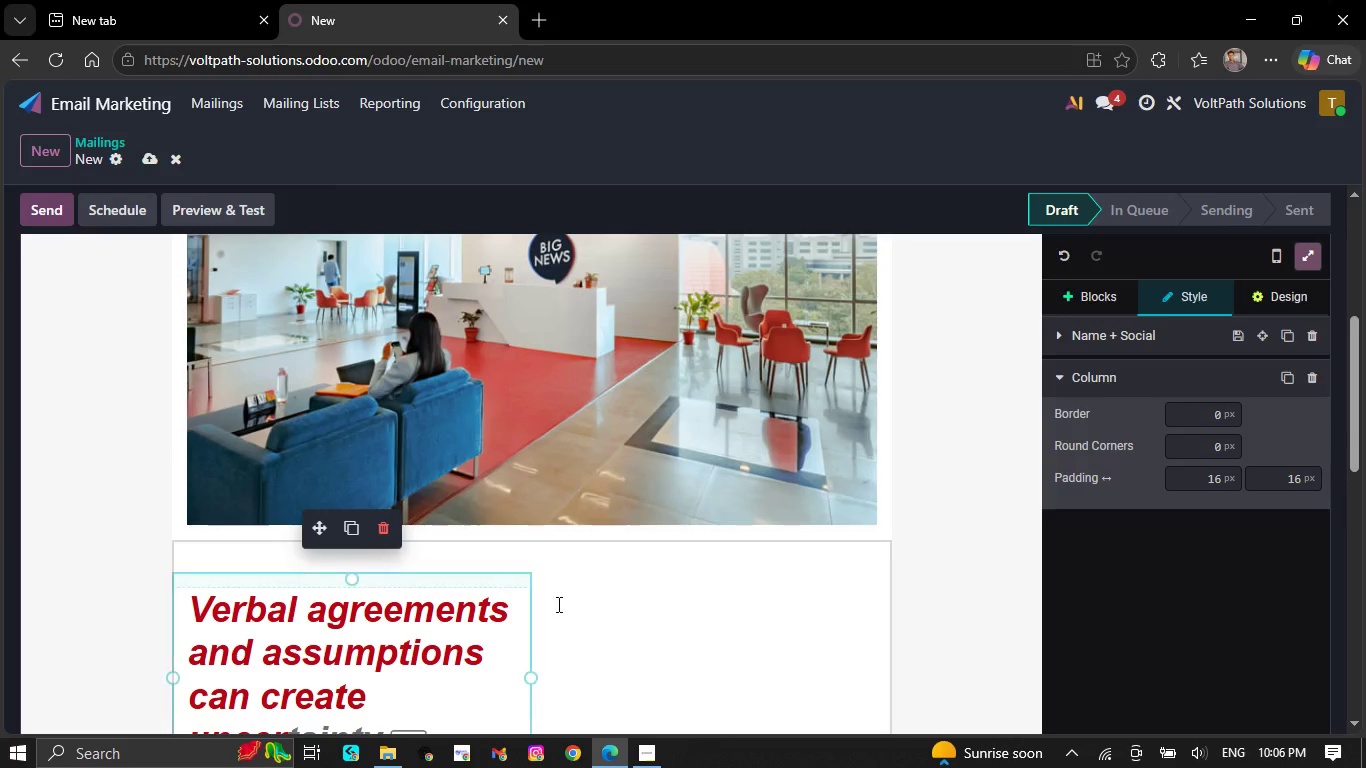 
scroll: coordinate [575, 536], scroll_direction: down, amount: 2.0
 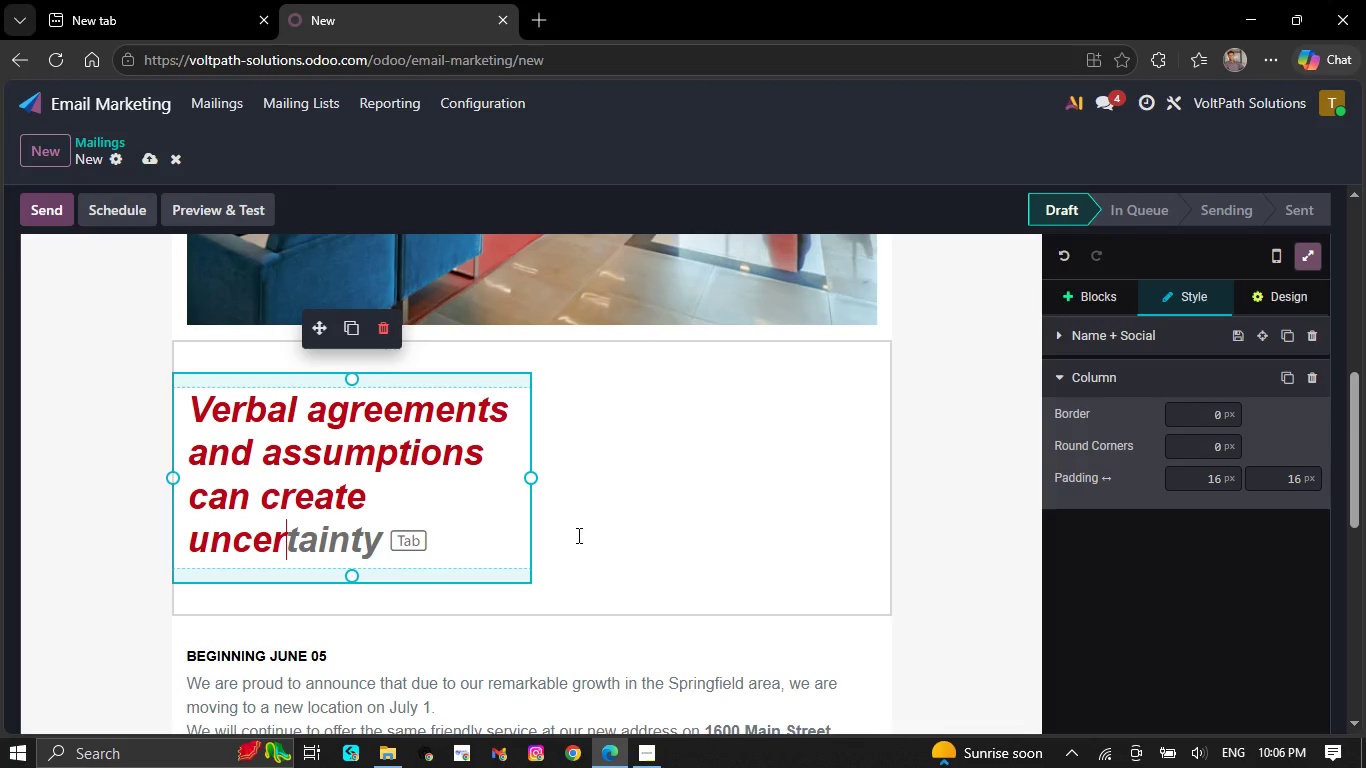 
key(Tab)
type( when families need clarity)
 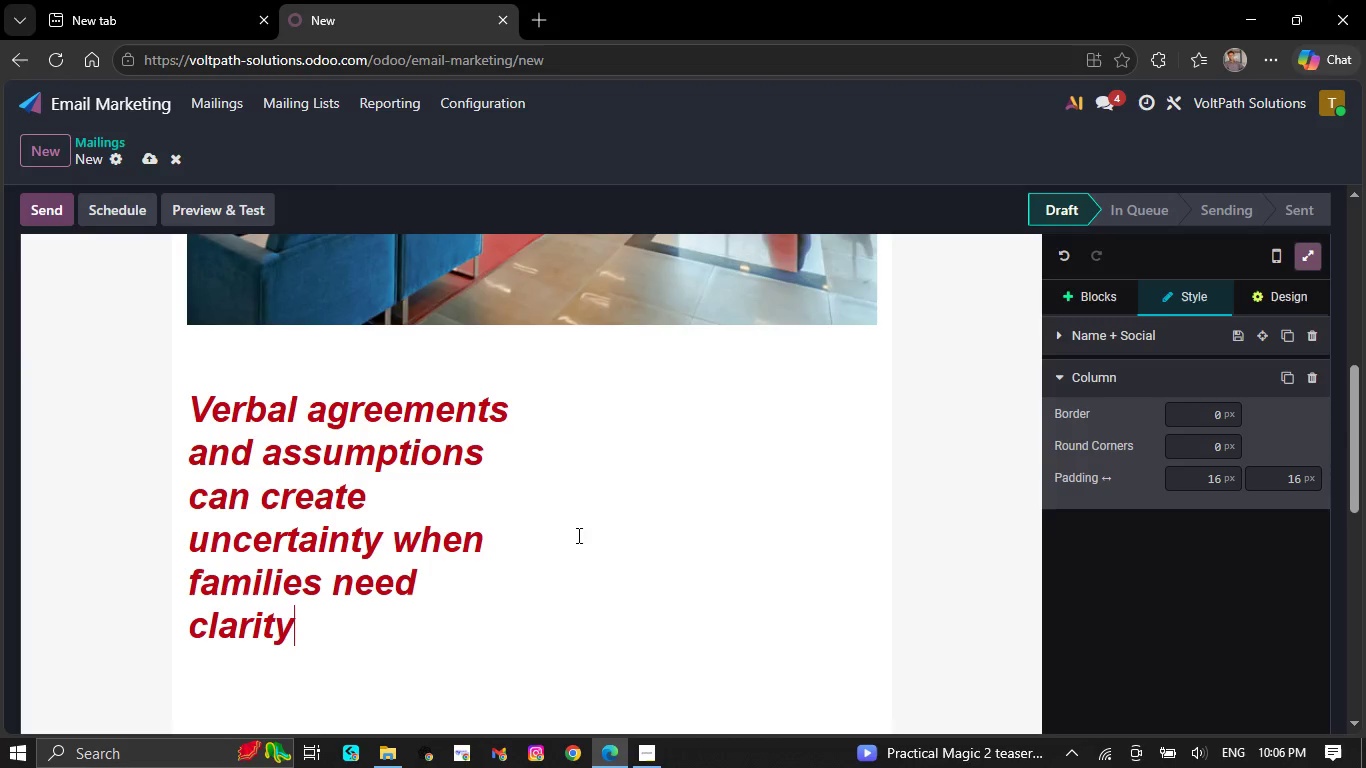 
left_click([460, 533])
 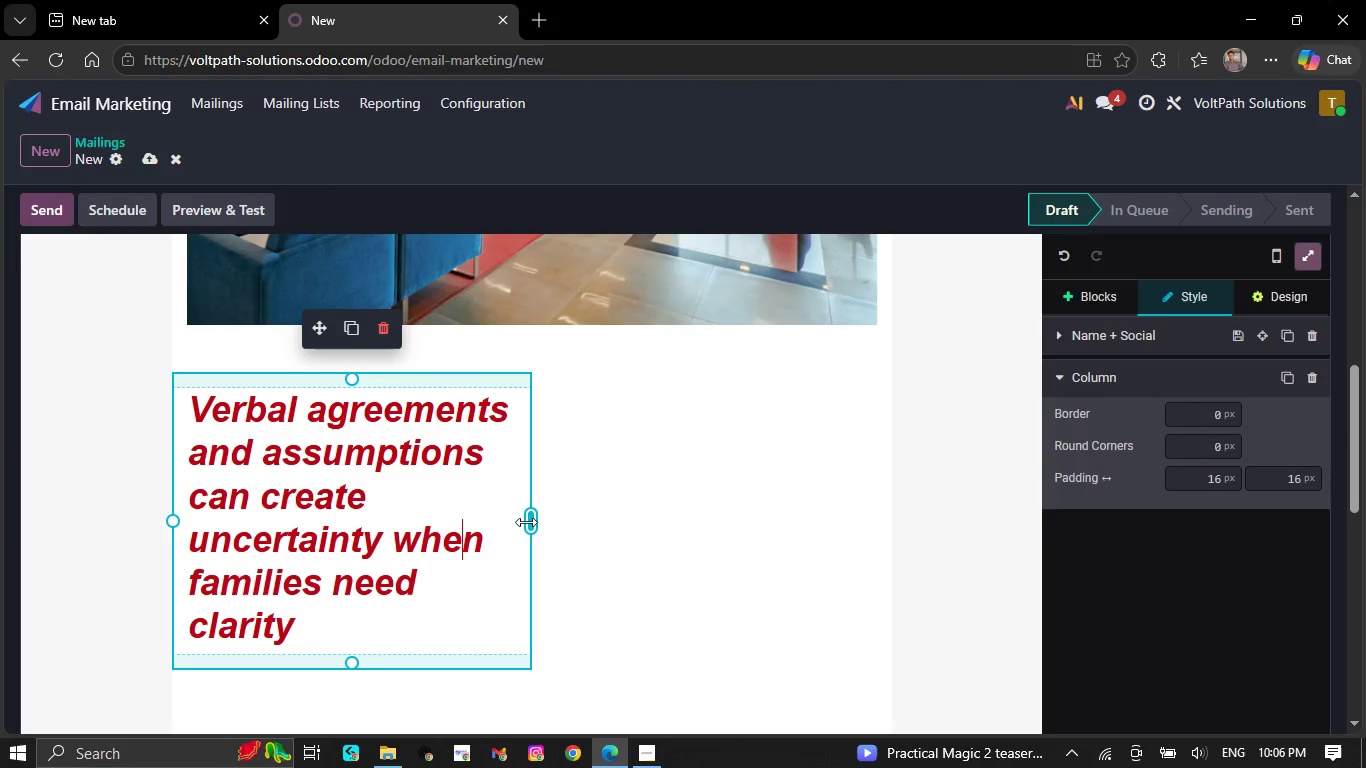 
left_click_drag(start_coordinate=[530, 521], to_coordinate=[880, 497])
 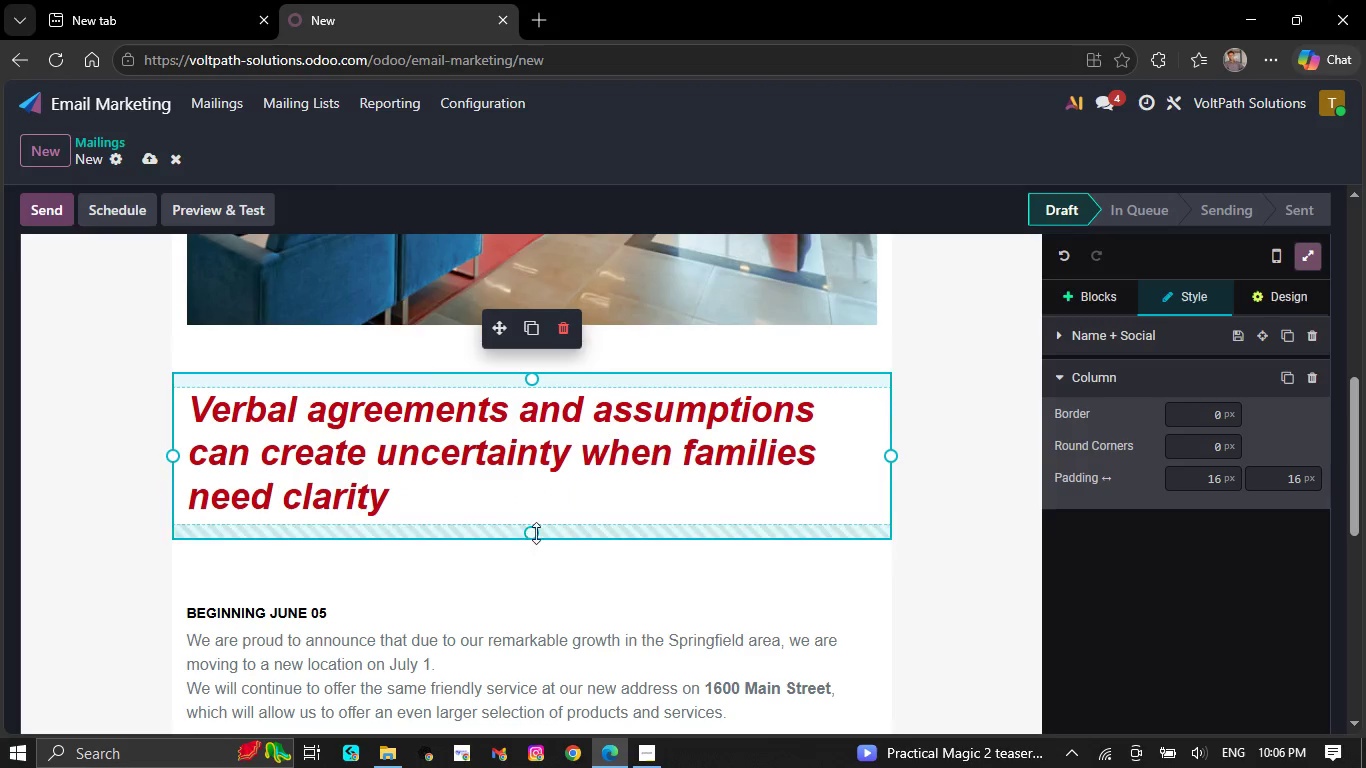 
left_click_drag(start_coordinate=[533, 534], to_coordinate=[530, 486])
 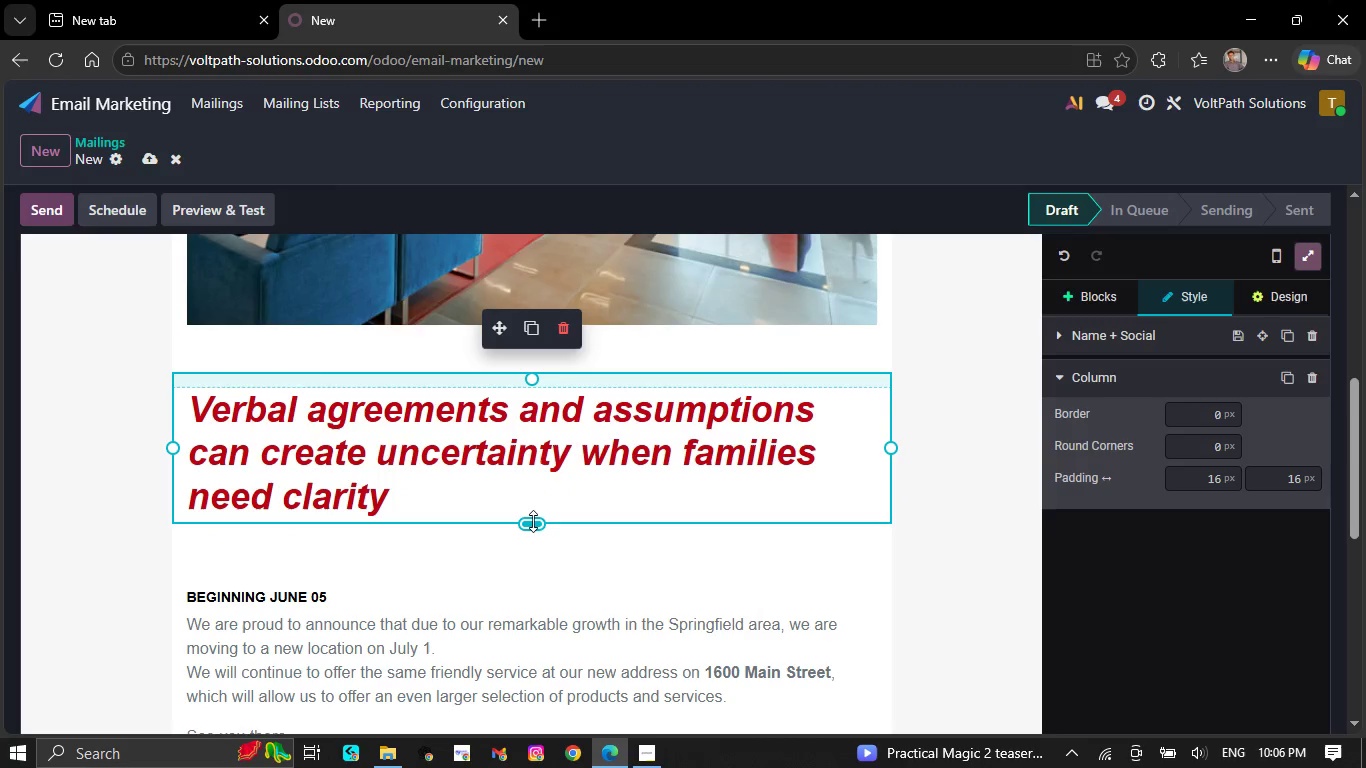 
left_click_drag(start_coordinate=[533, 523], to_coordinate=[532, 490])
 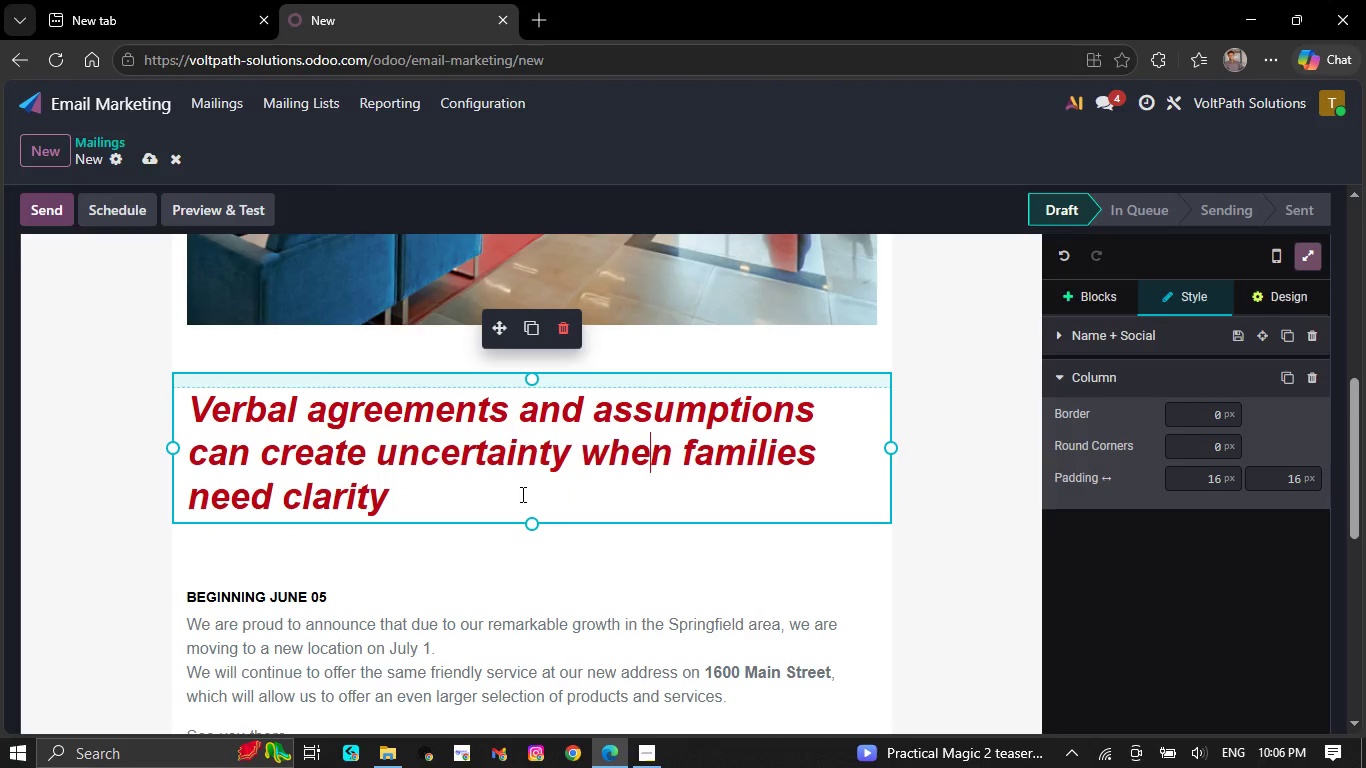 
left_click([521, 494])
 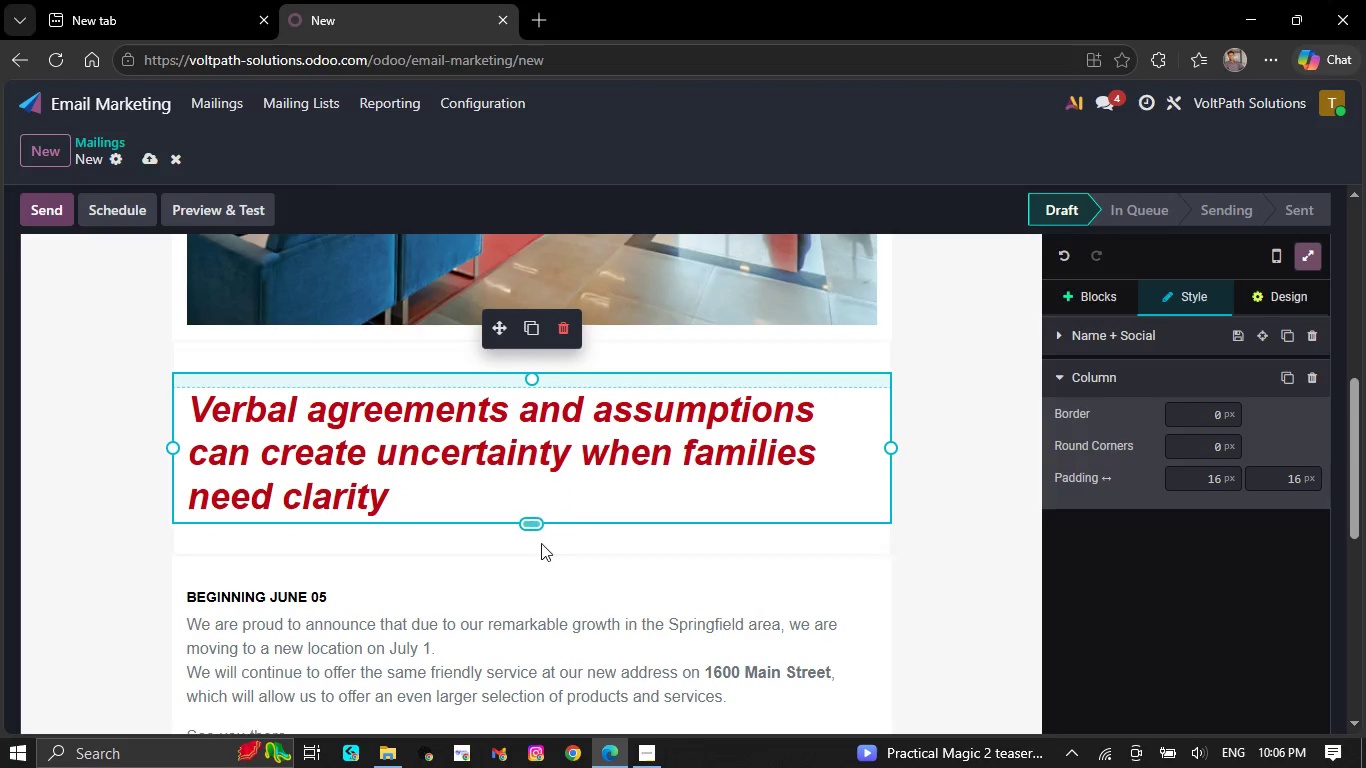 
scroll: coordinate [517, 571], scroll_direction: down, amount: 1.0
 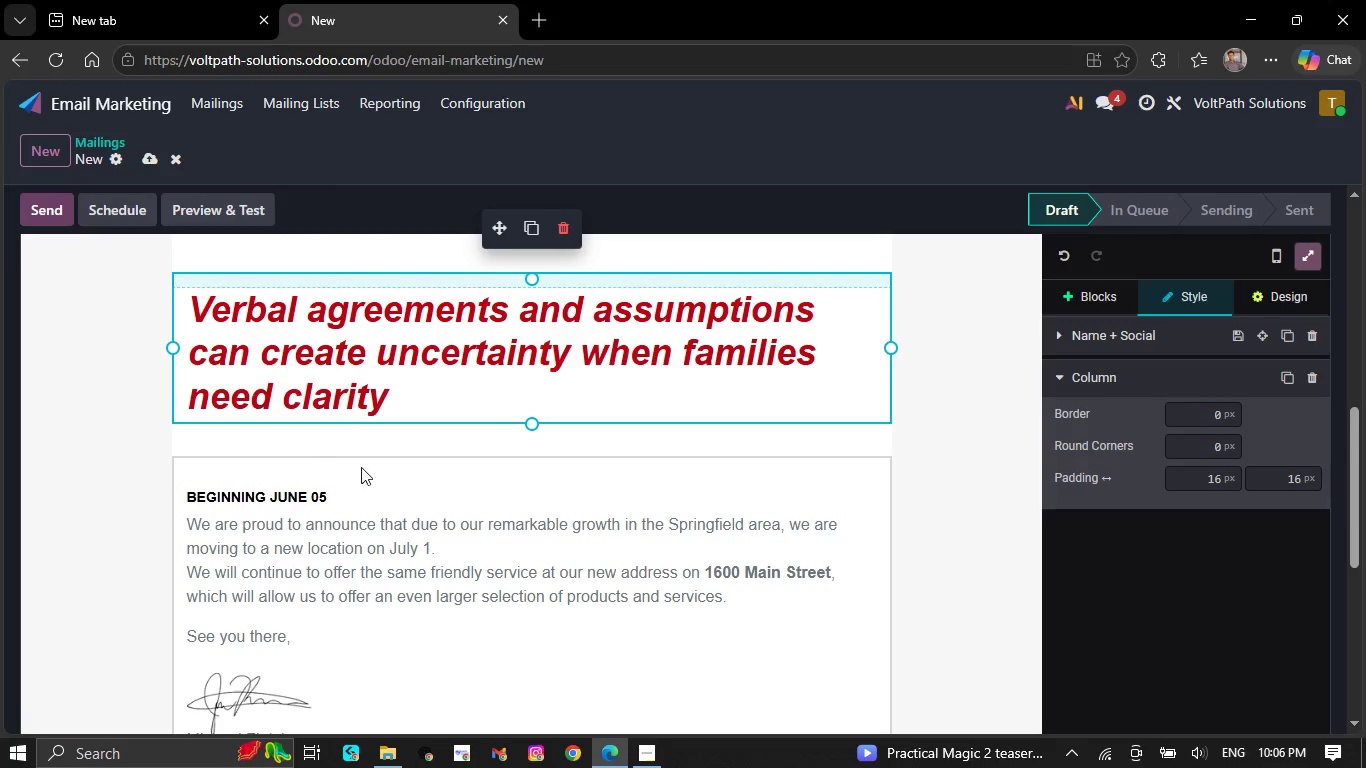 
left_click([487, 464])
 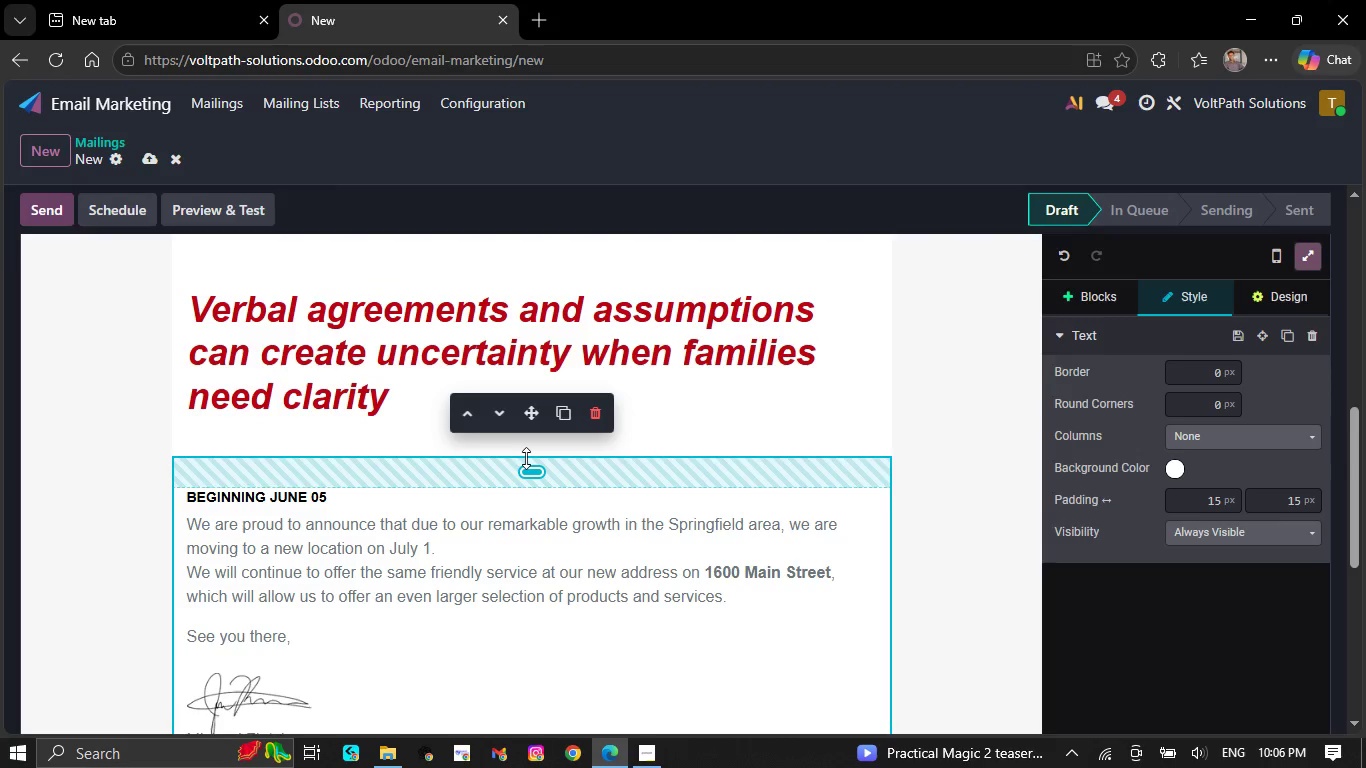 
left_click_drag(start_coordinate=[529, 461], to_coordinate=[538, 439])
 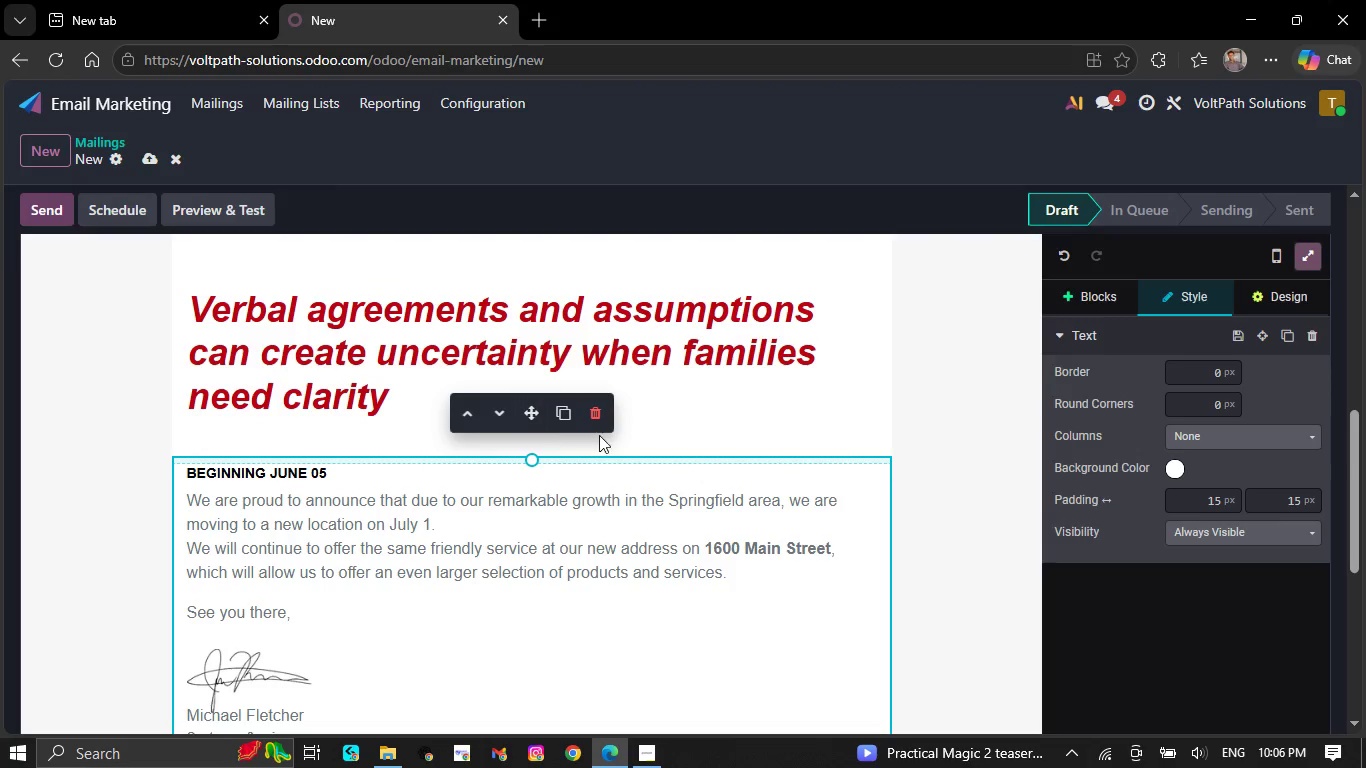 
left_click([650, 396])
 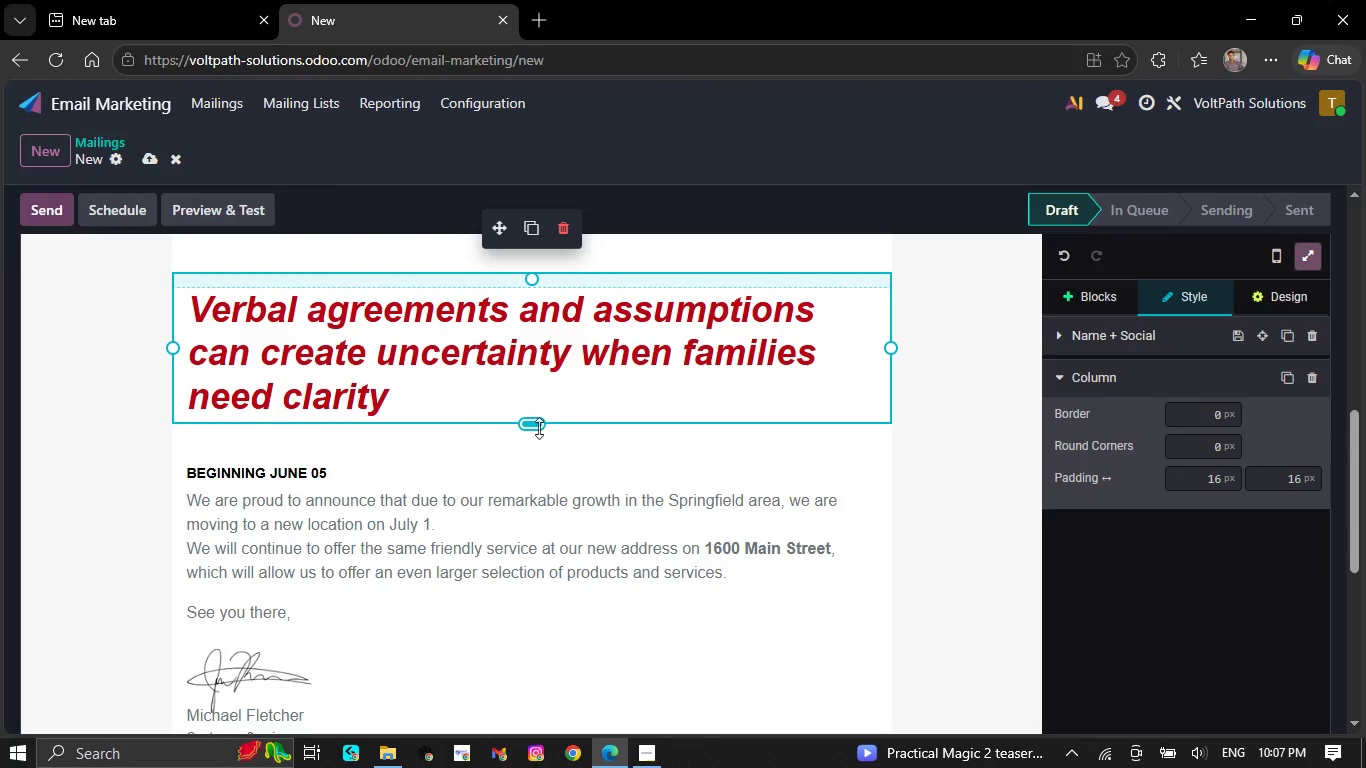 
left_click_drag(start_coordinate=[532, 429], to_coordinate=[589, 338])
 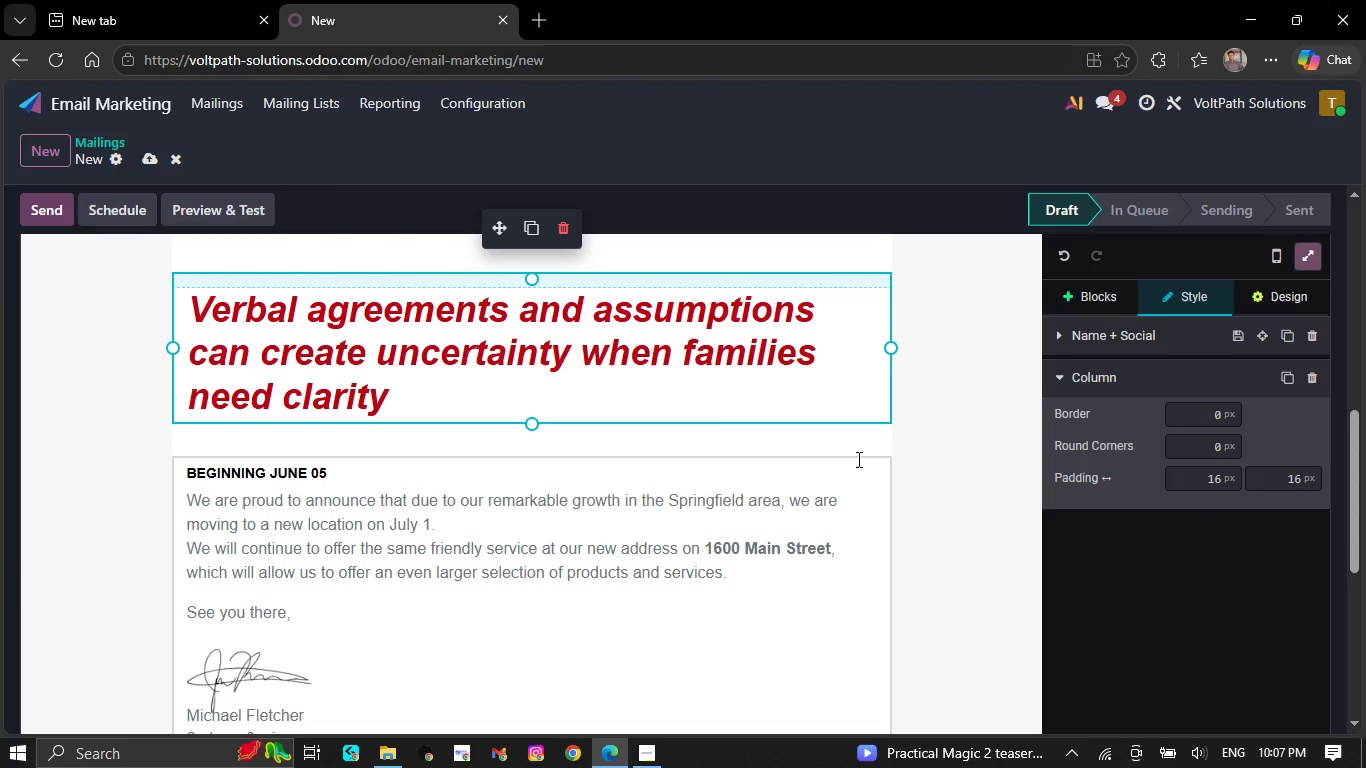 
left_click([963, 417])
 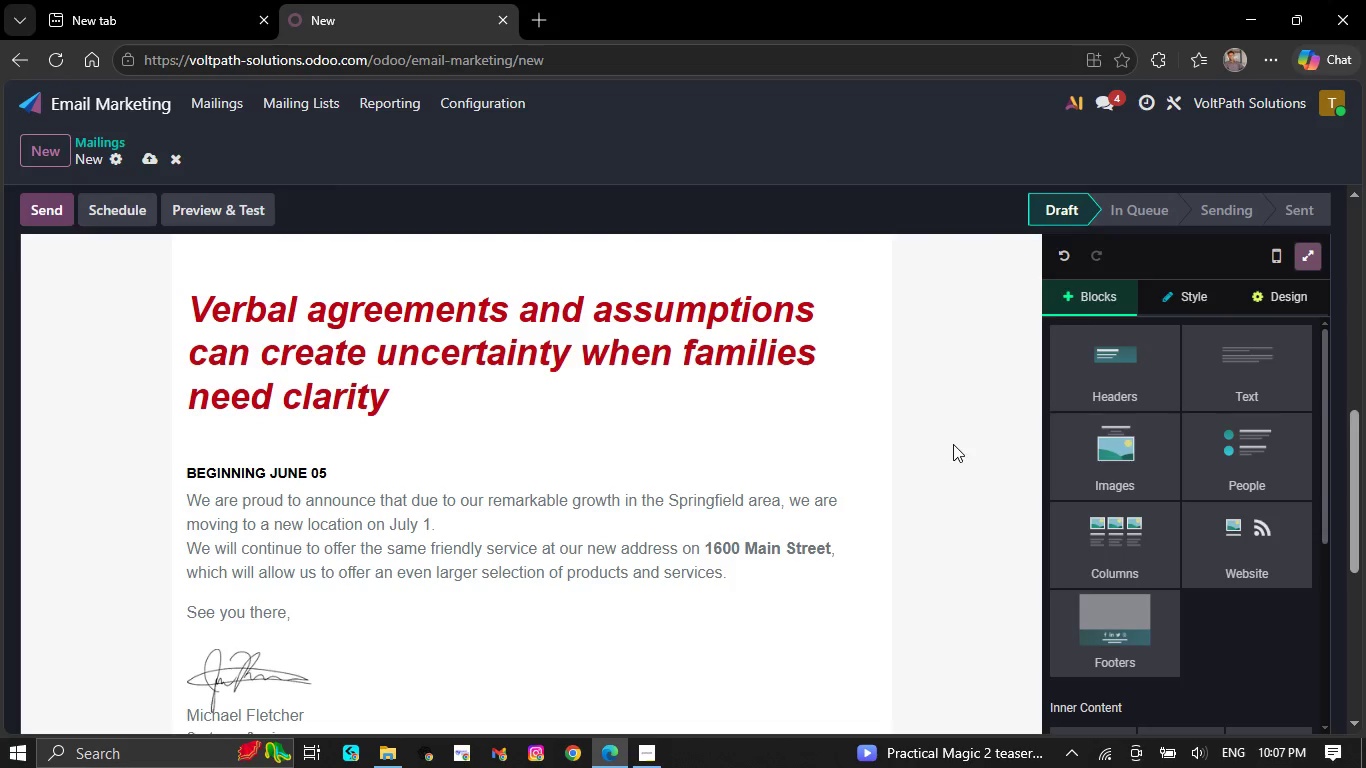 
scroll: coordinate [919, 504], scroll_direction: down, amount: 3.0
 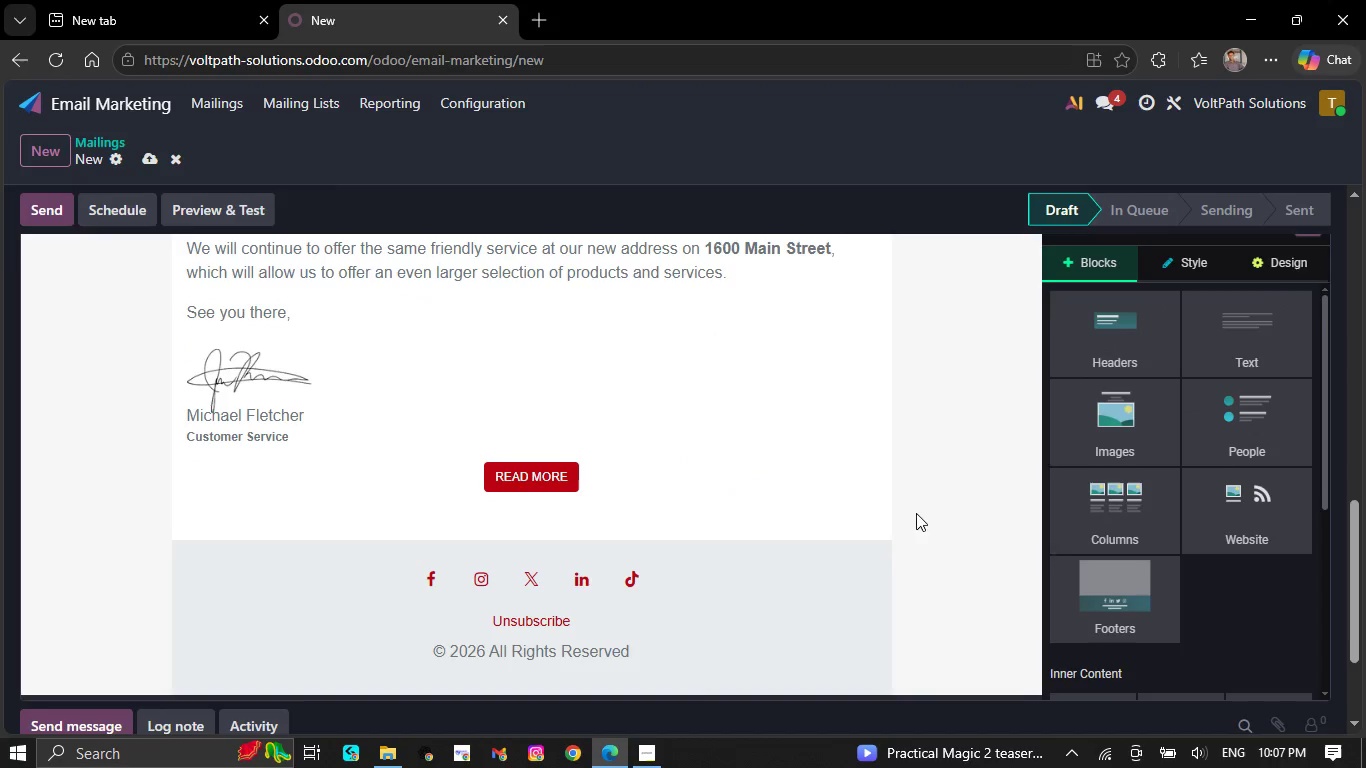 
scroll: coordinate [924, 524], scroll_direction: up, amount: 10.0
 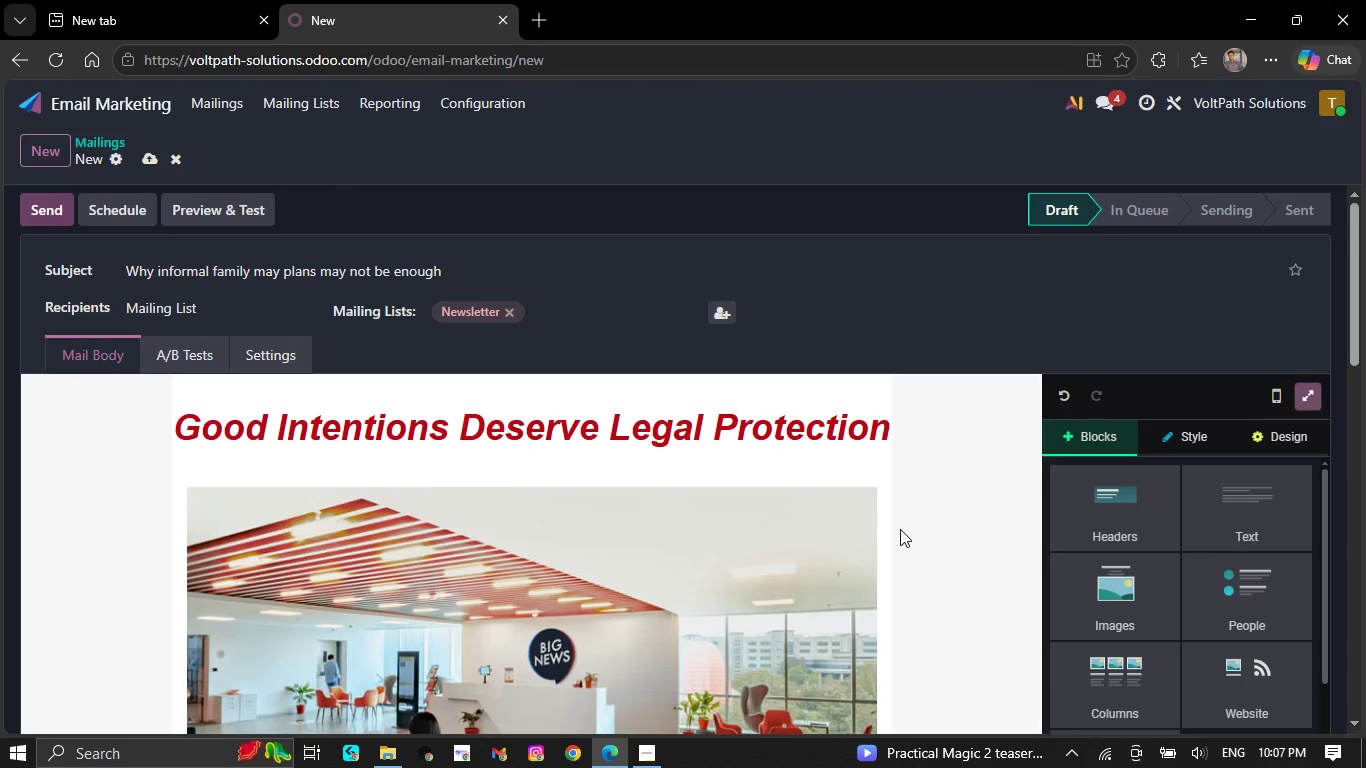 
scroll: coordinate [397, 621], scroll_direction: down, amount: 5.0
 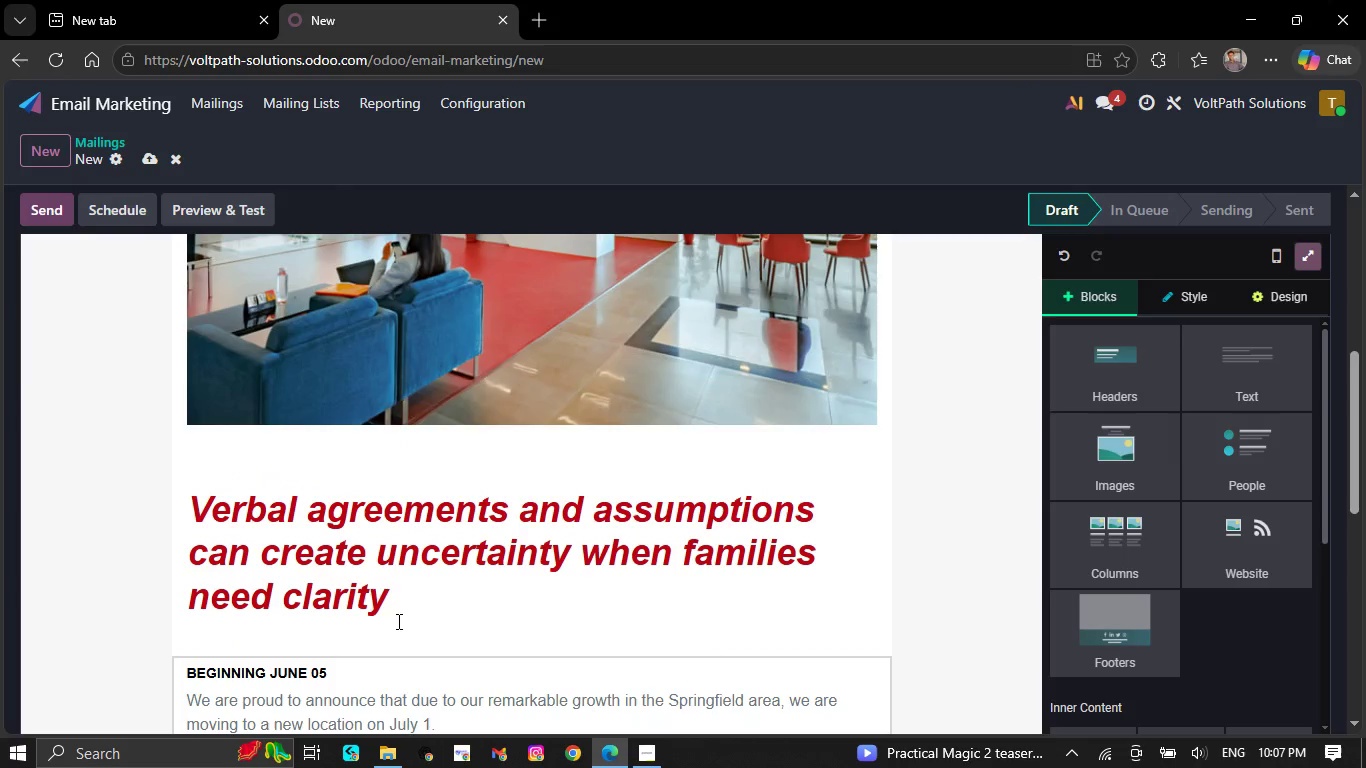 
scroll: coordinate [397, 621], scroll_direction: up, amount: 5.0
 